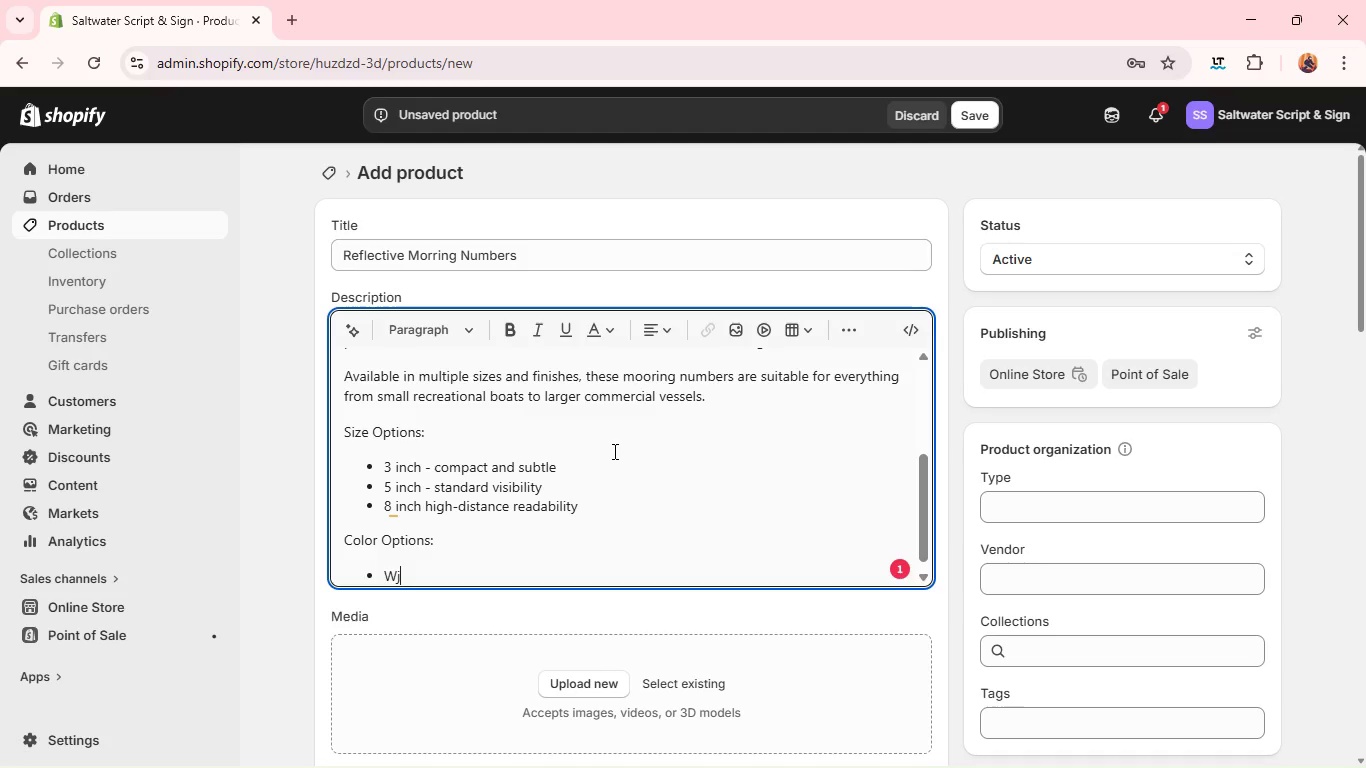 
key(Backspace)
type(hite - clean )
key(Backspace)
type(, high contrast daytime visibility)
 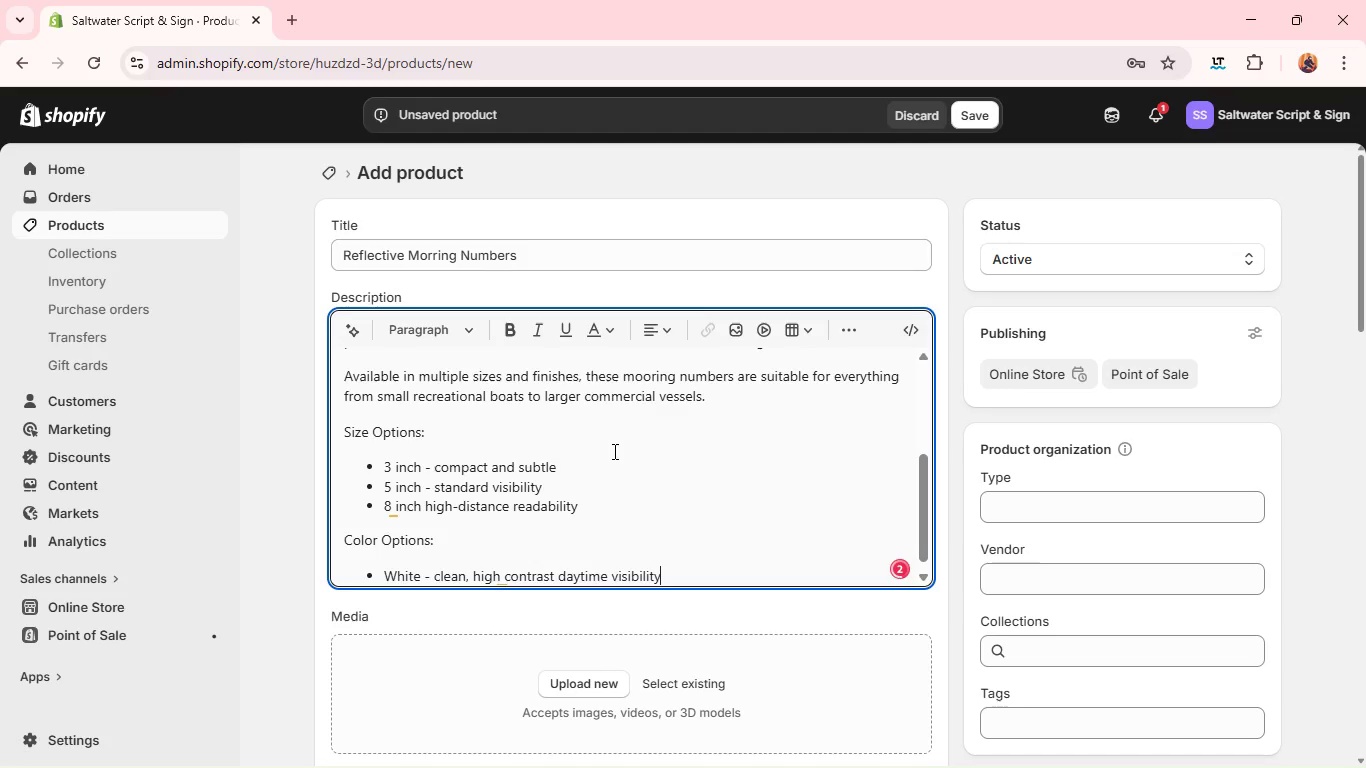 
key(Enter)
 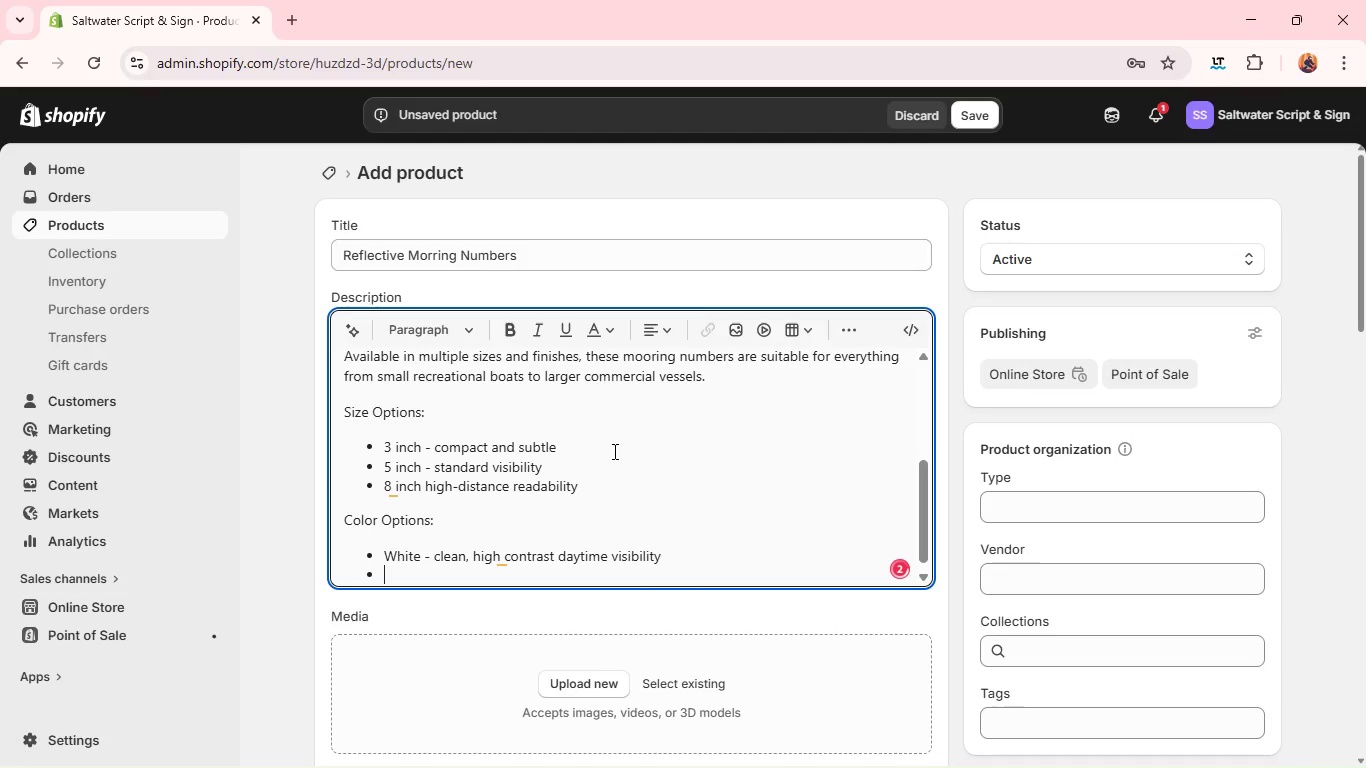 
type(Reflective Silb)
key(Backspace)
type(ver - enhanced night viv)
key(Backspace)
type(sibility performance)
 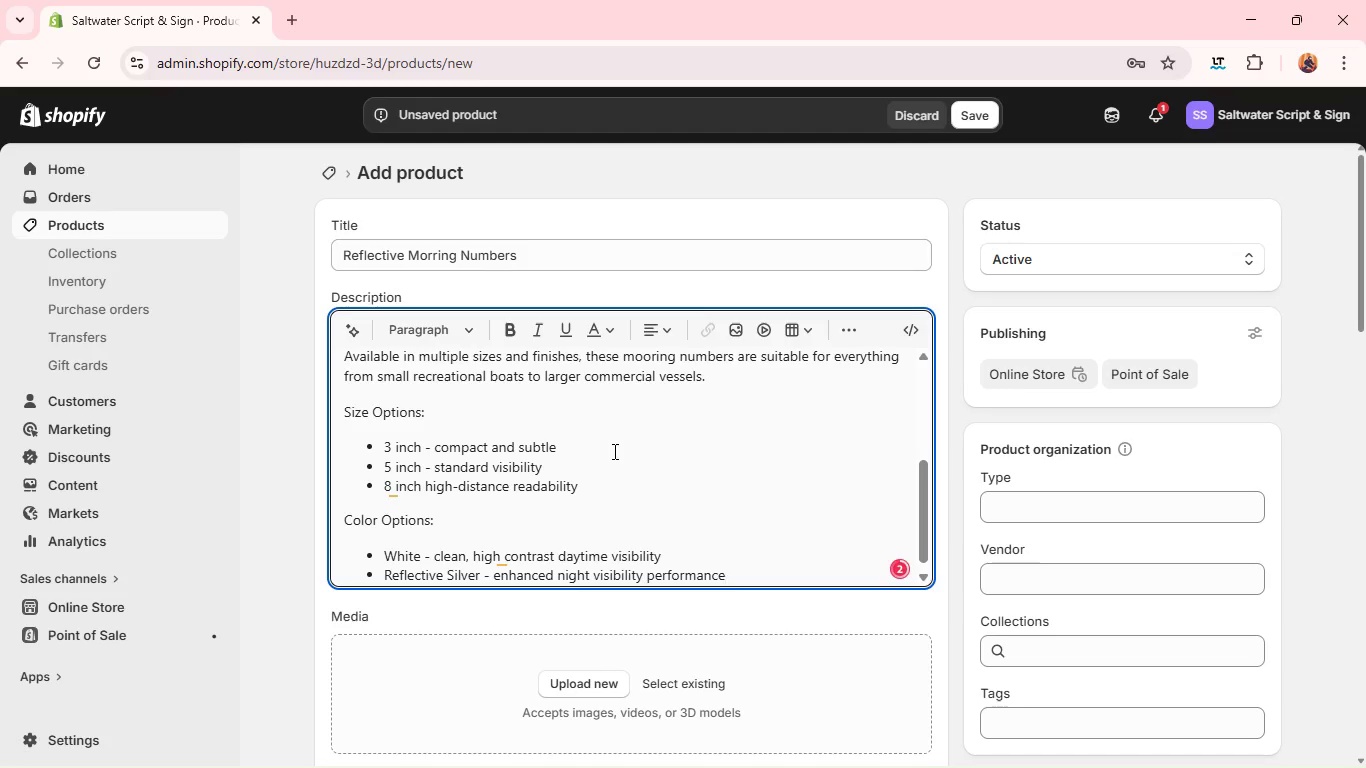 
left_click([500, 556])
 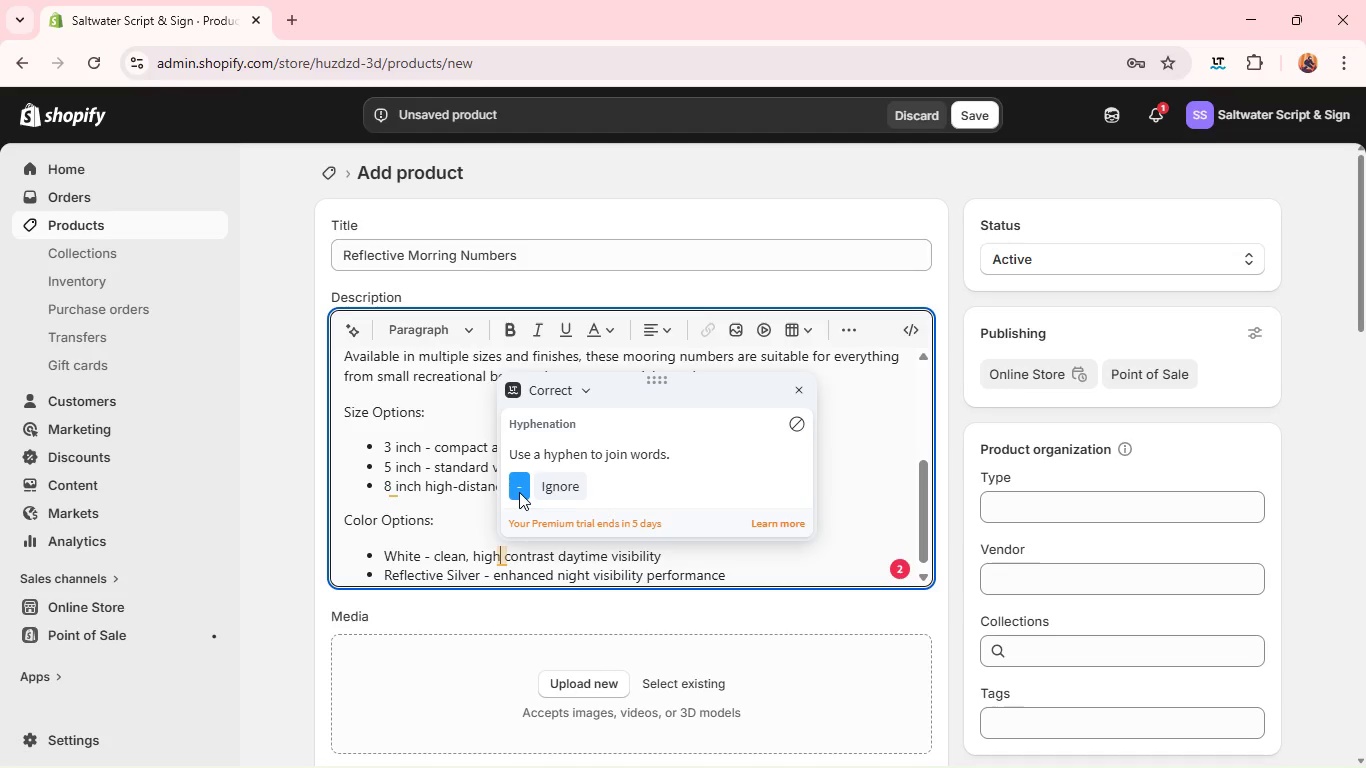 
left_click([519, 492])
 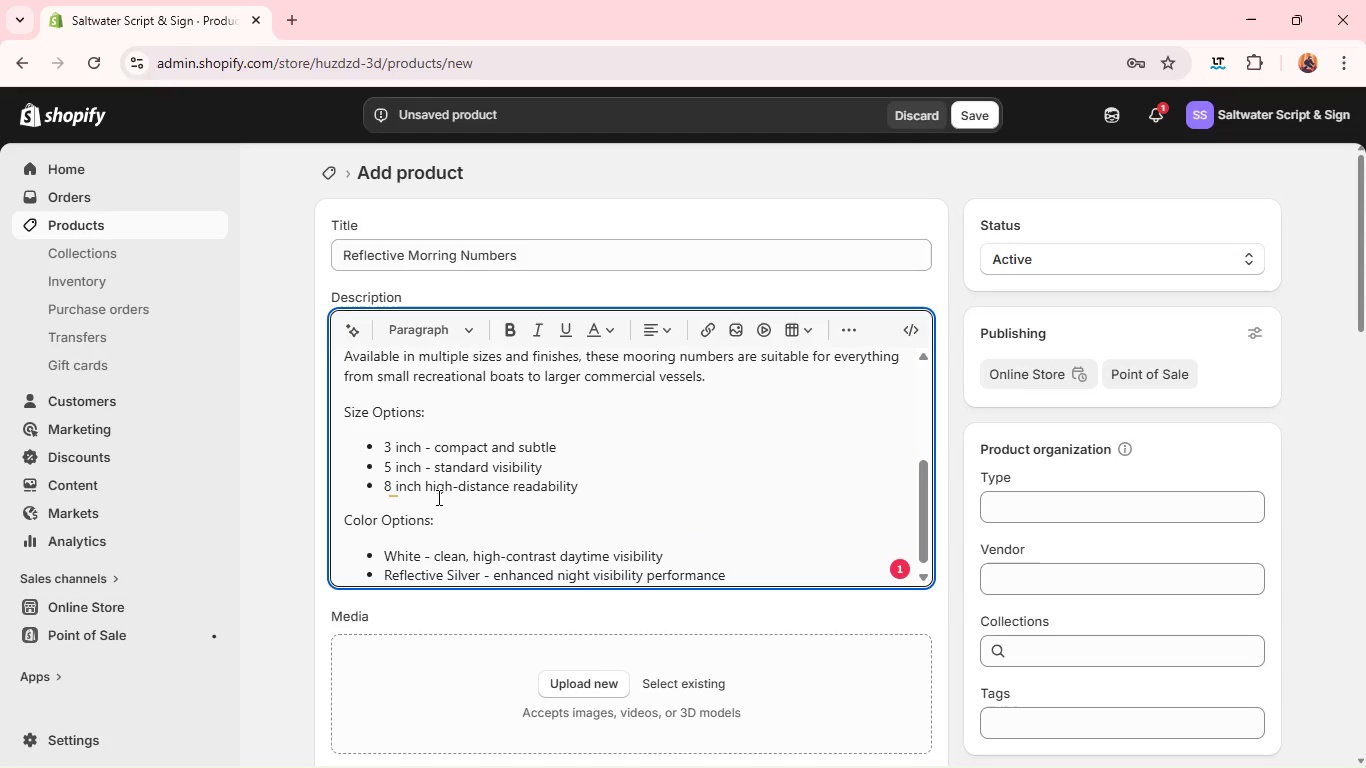 
left_click([398, 485])
 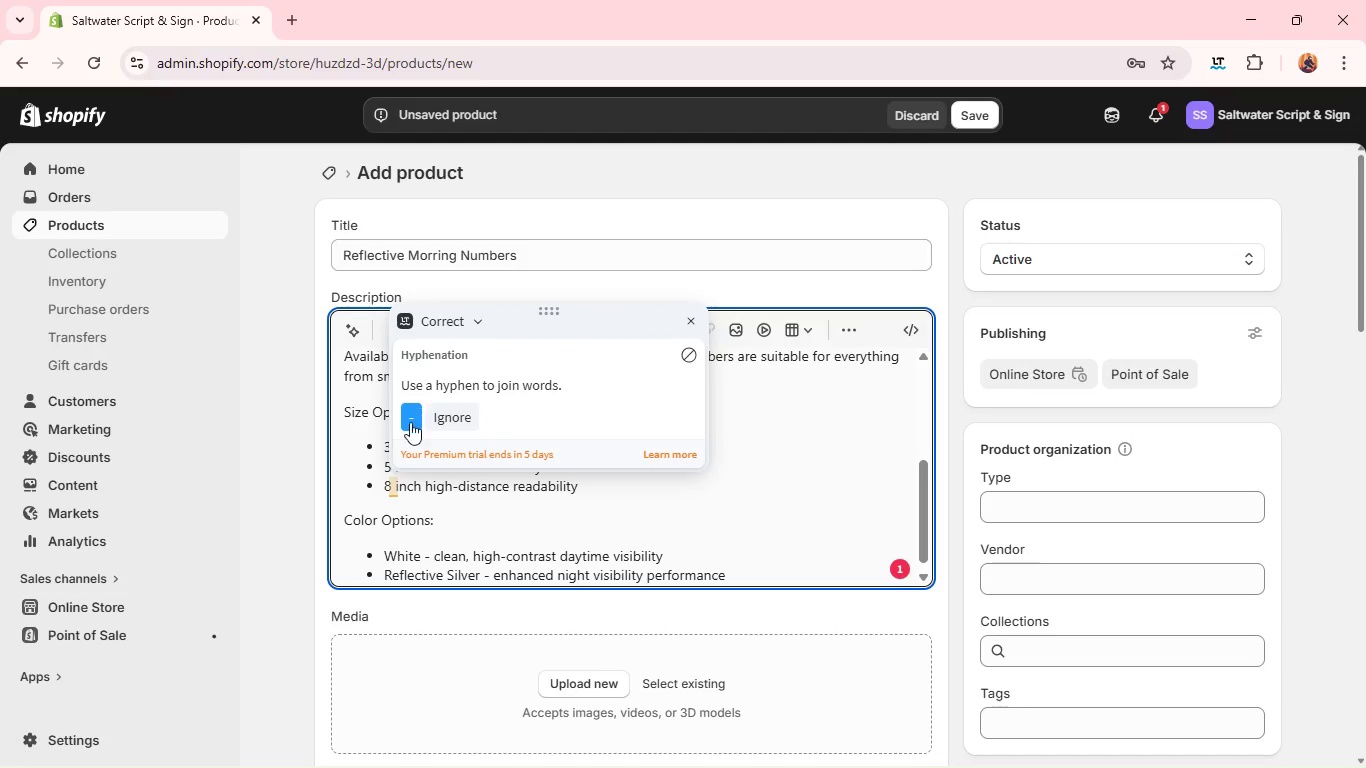 
left_click([409, 422])
 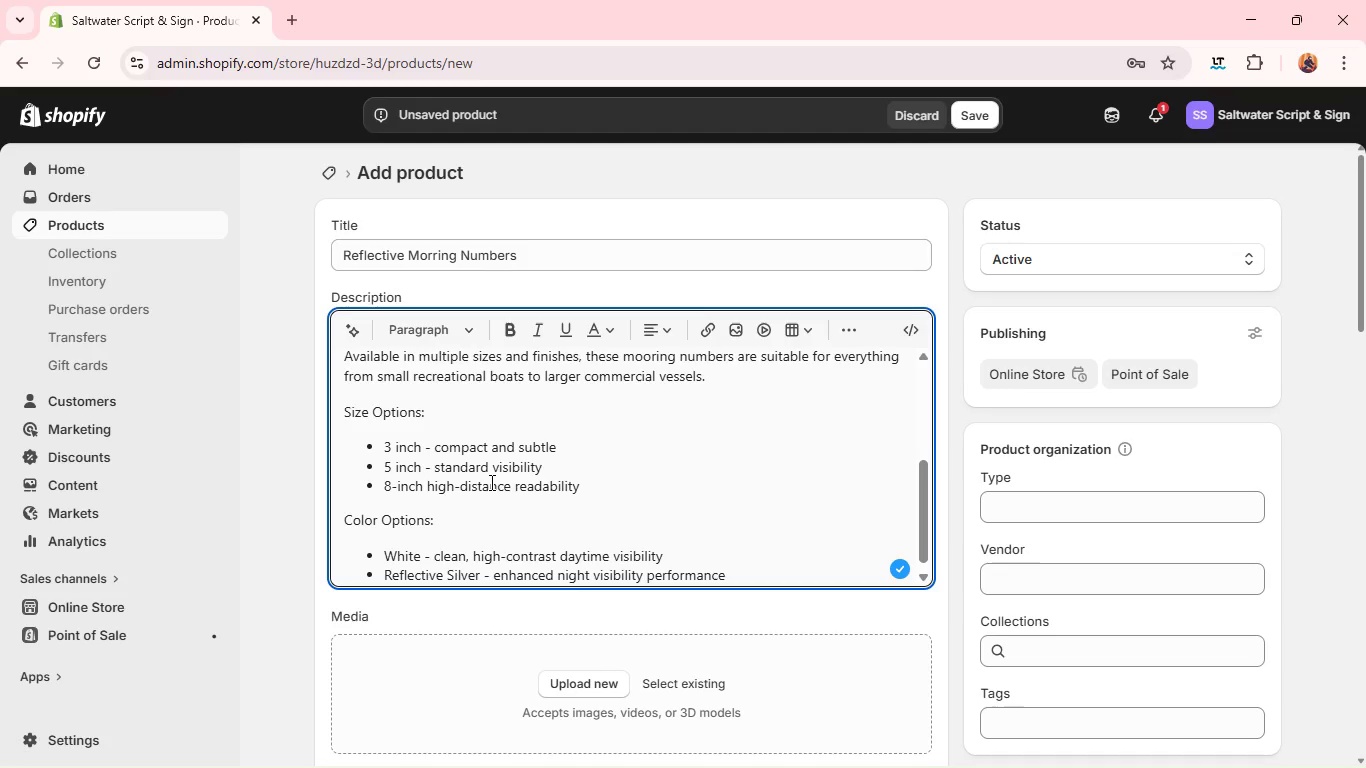 
key(Backspace)
 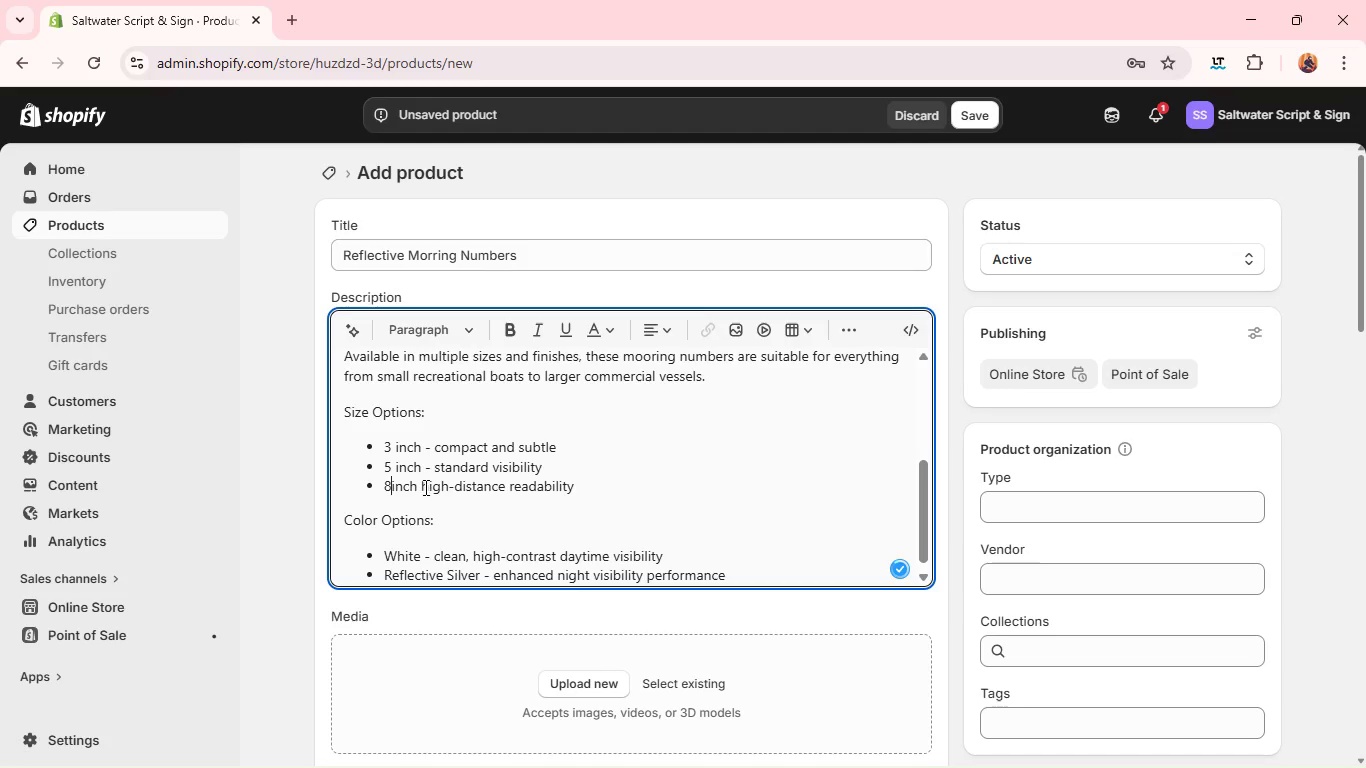 
key(Space)
 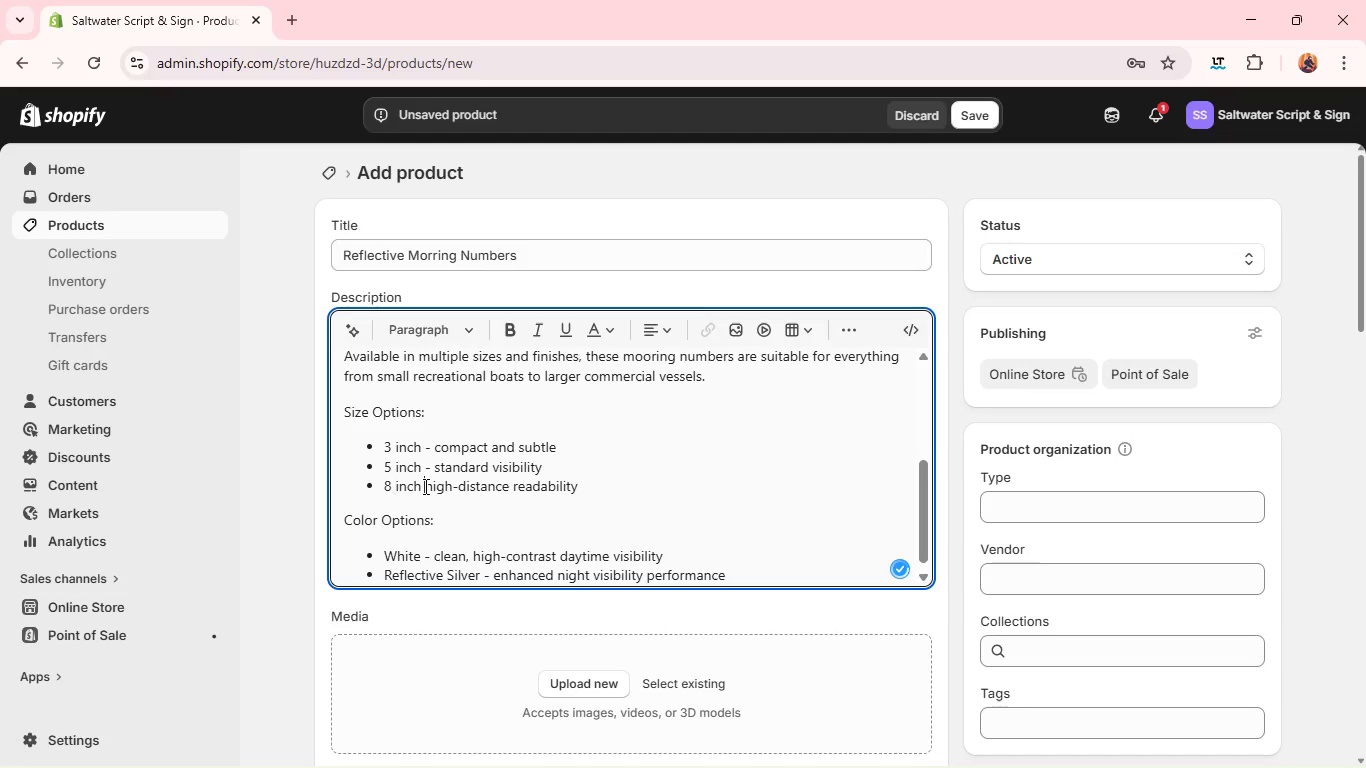 
left_click([424, 486])
 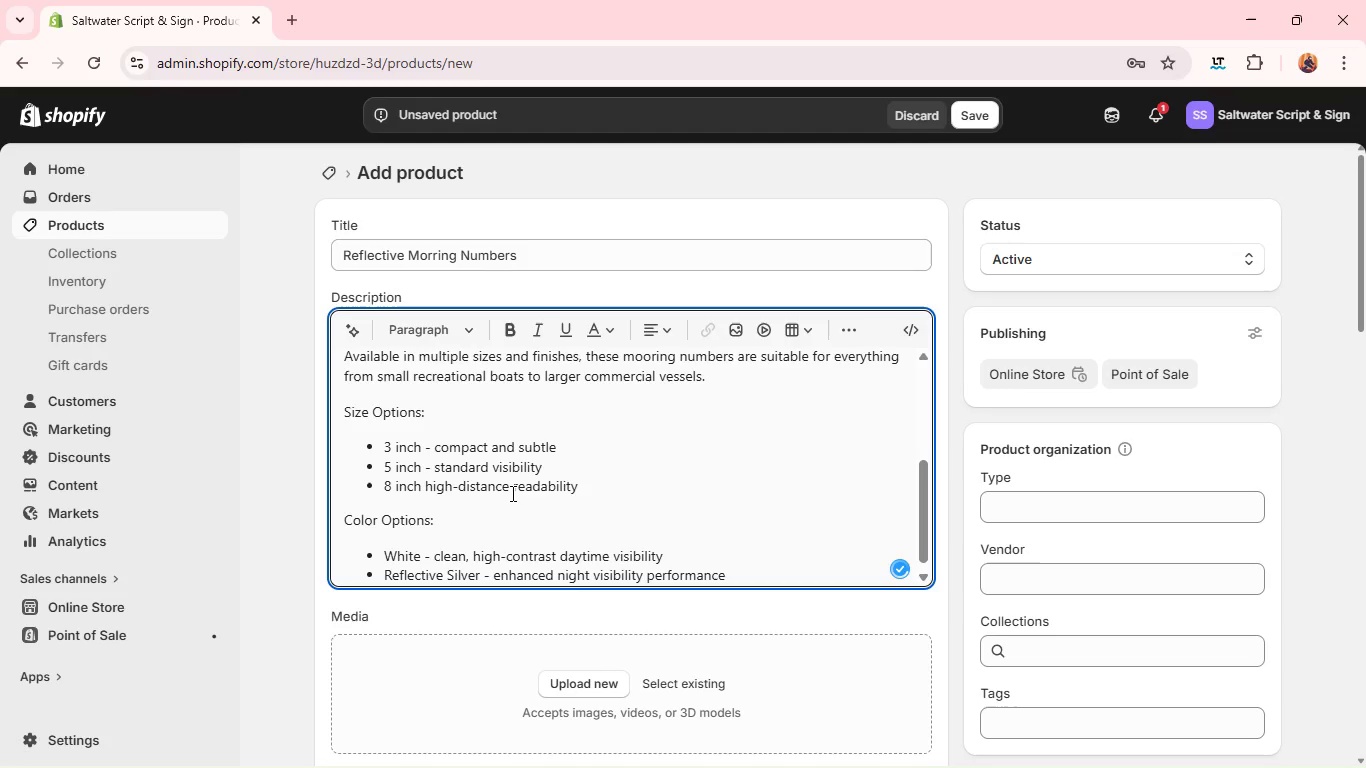 
key(Backspace)
 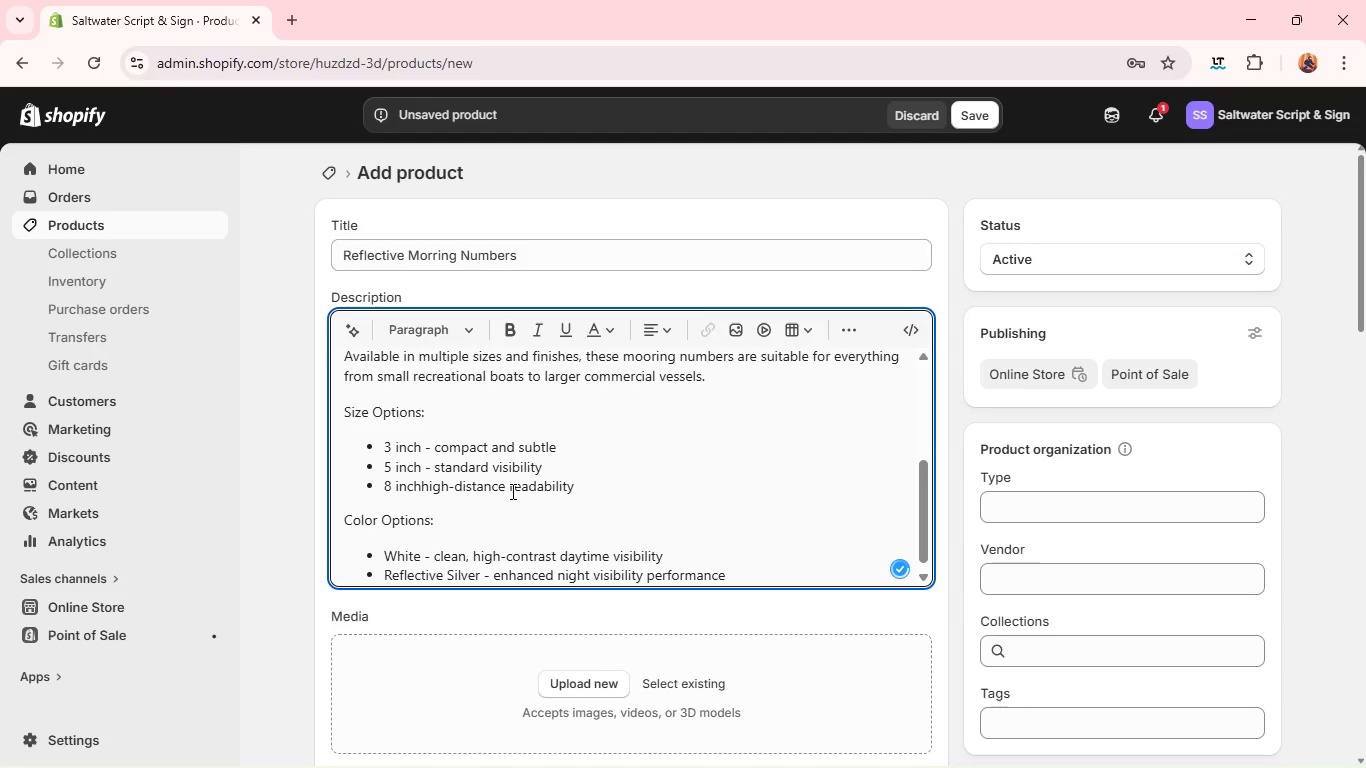 
key(Minus)
 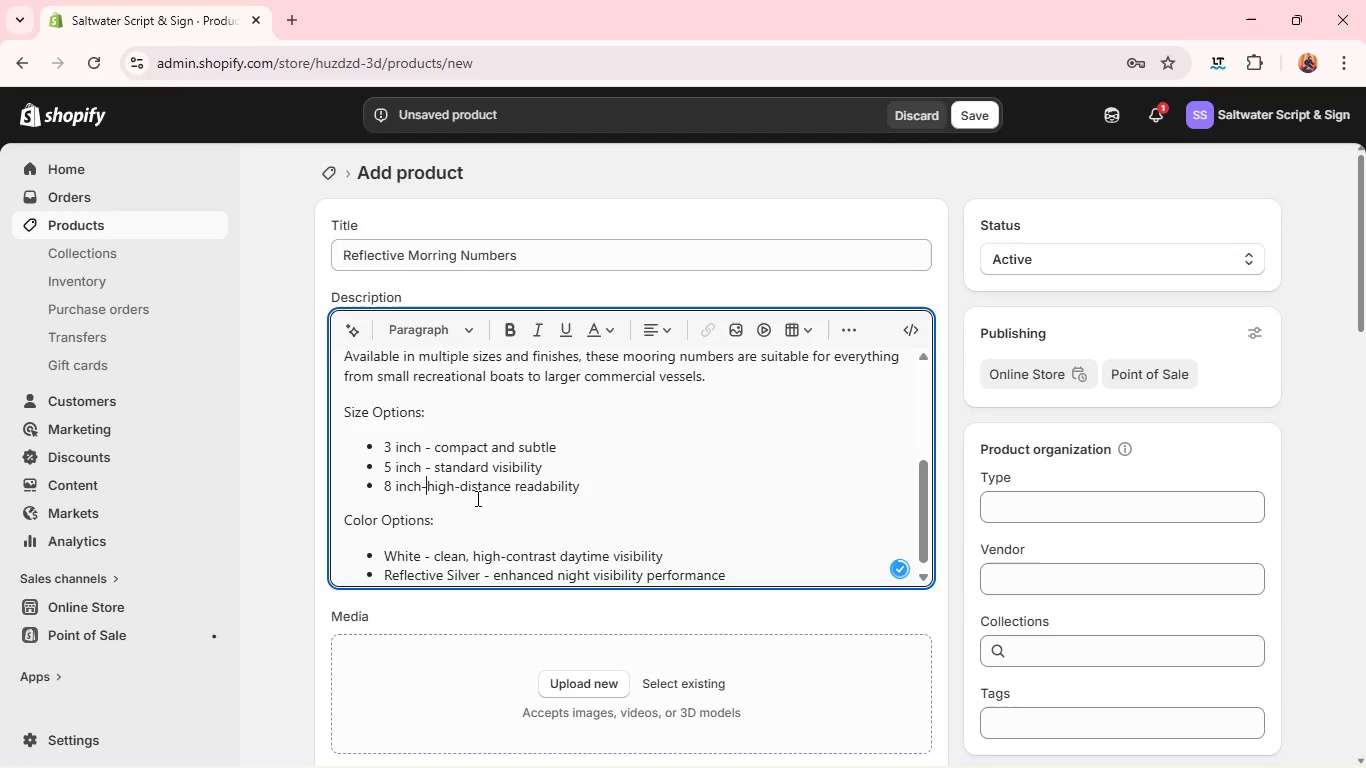 
key(Space)
 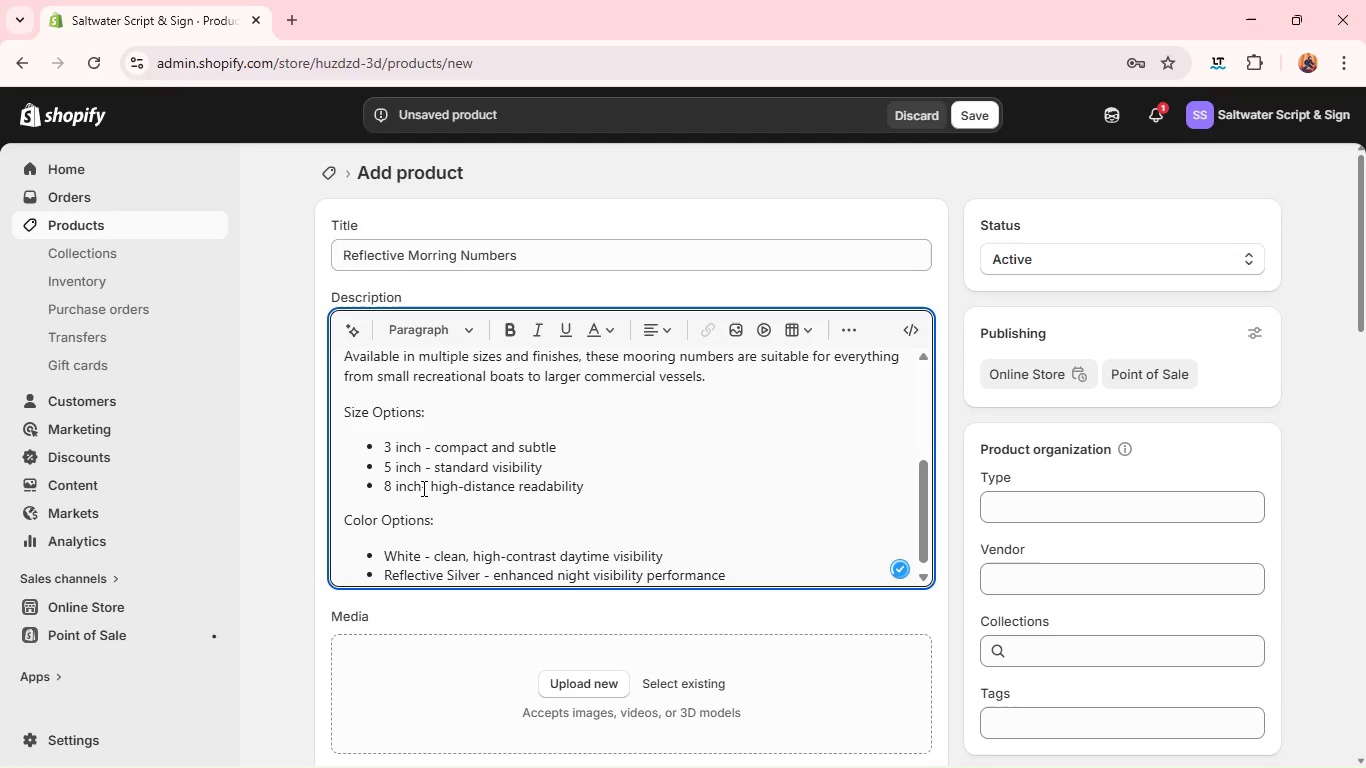 
left_click([422, 488])
 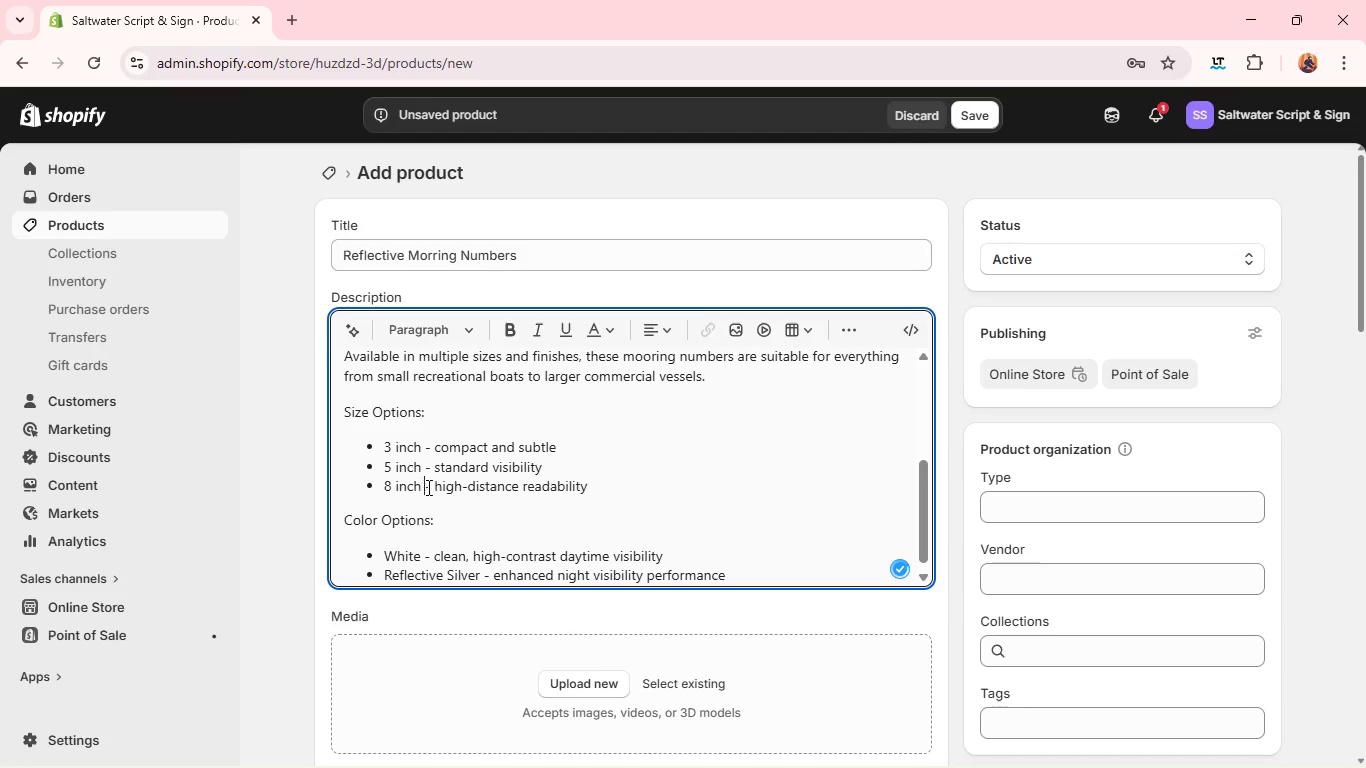 
key(Space)
 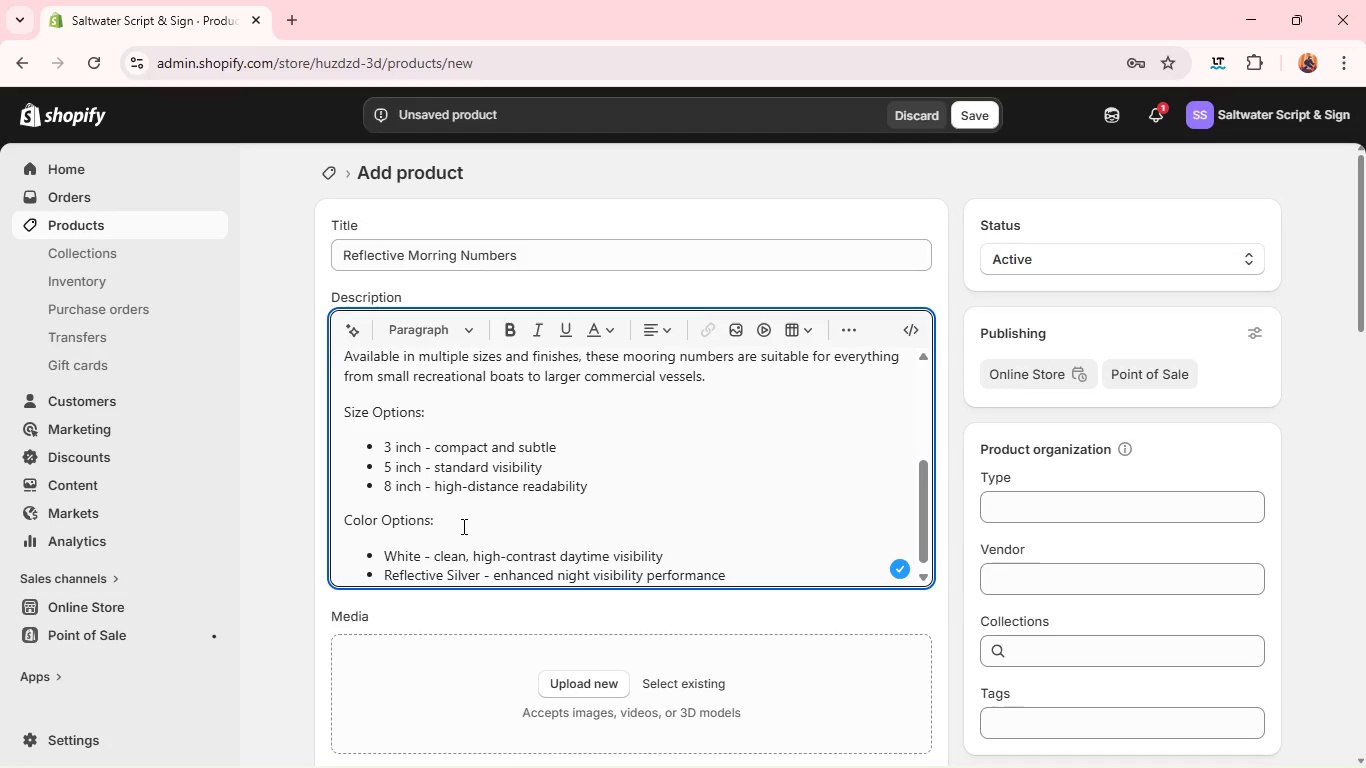 
left_click([462, 526])
 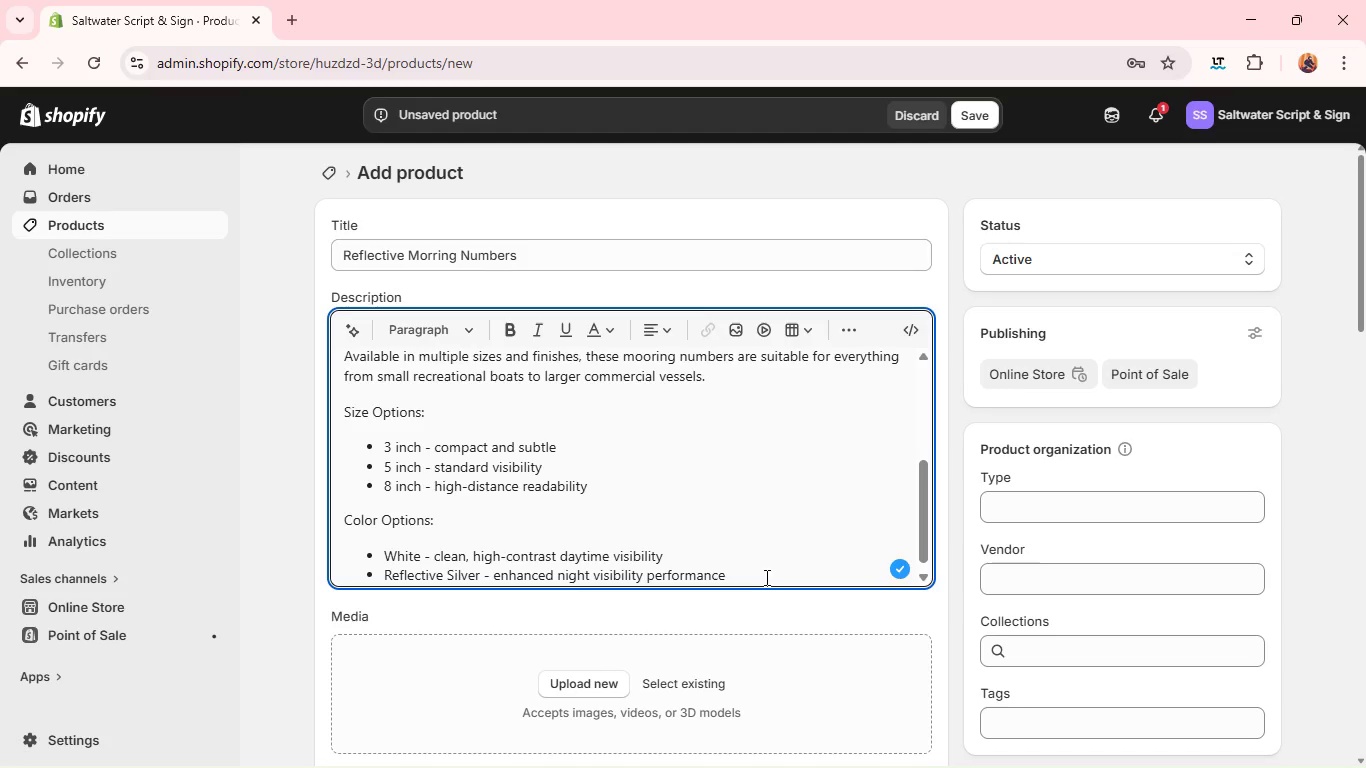 
left_click([765, 574])
 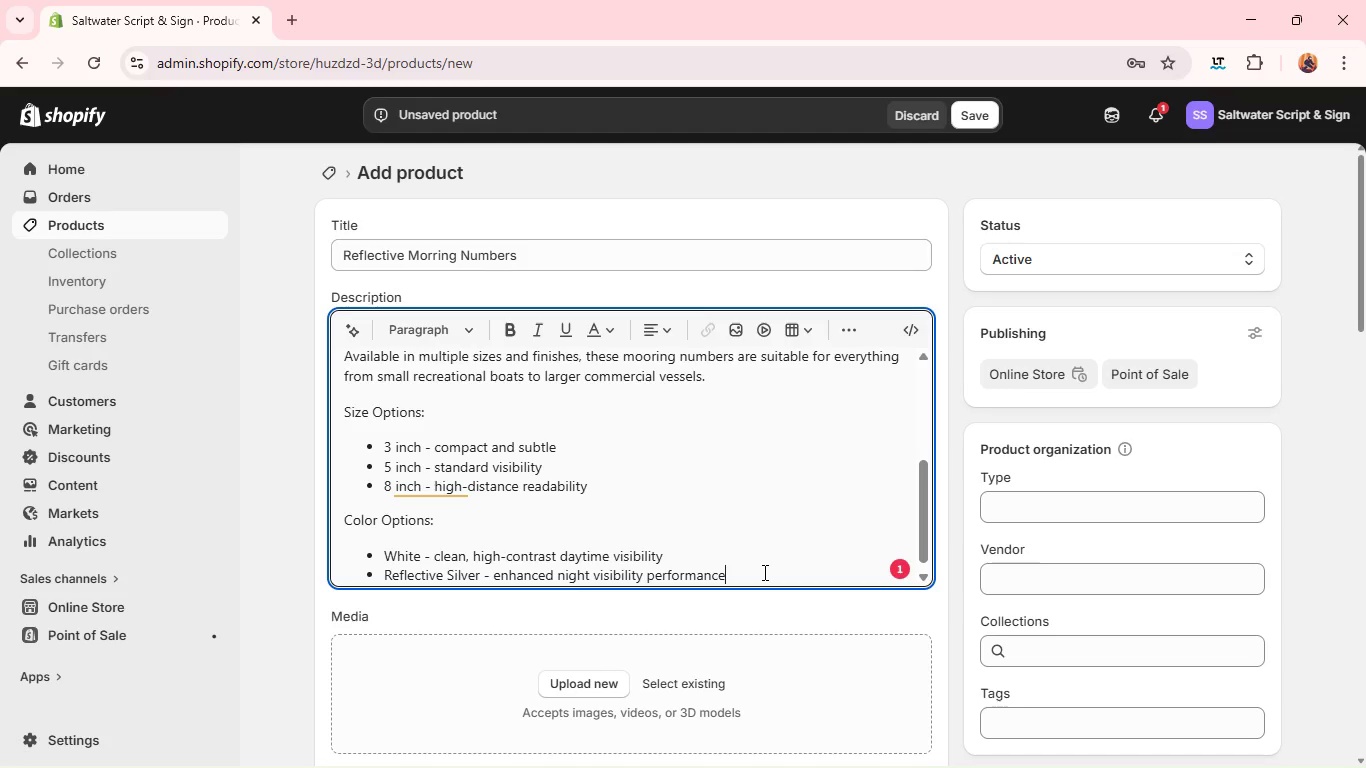 
key(Enter)
 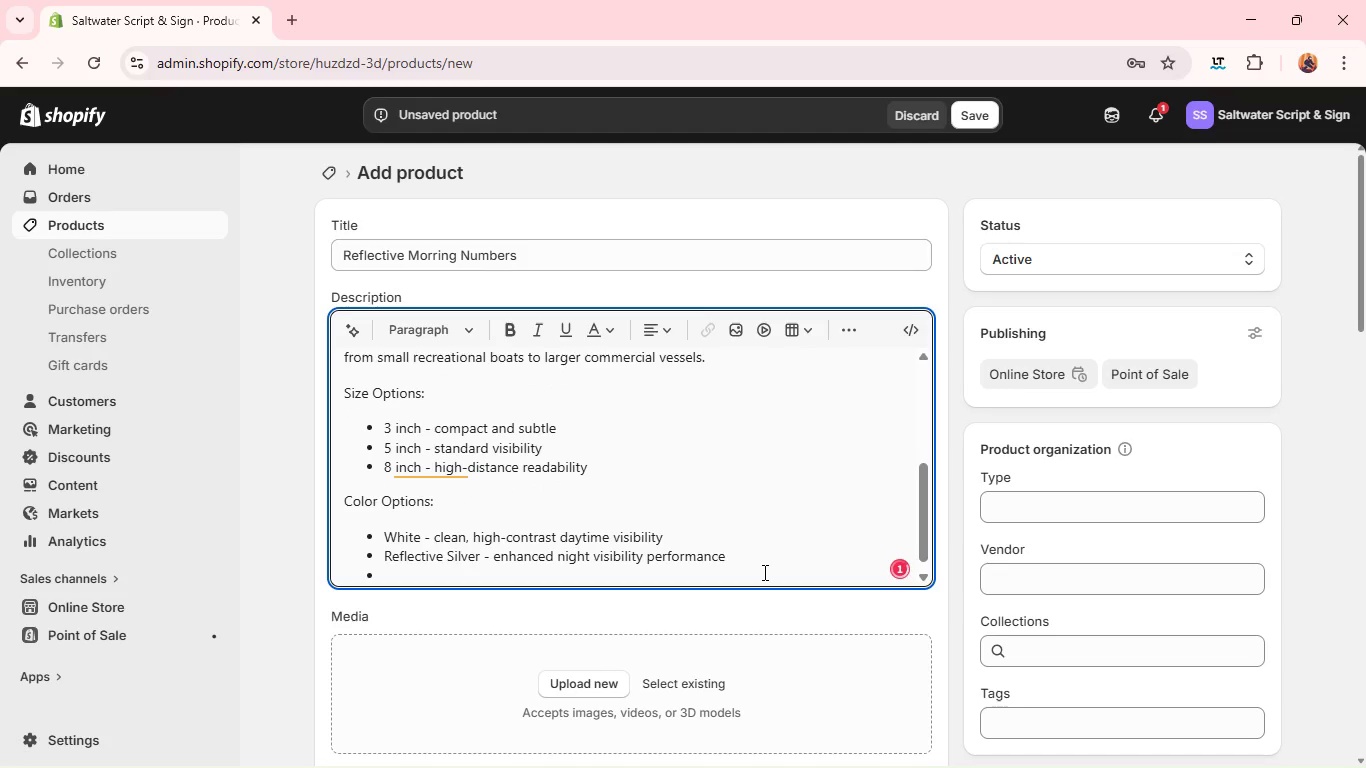 
key(Enter)
 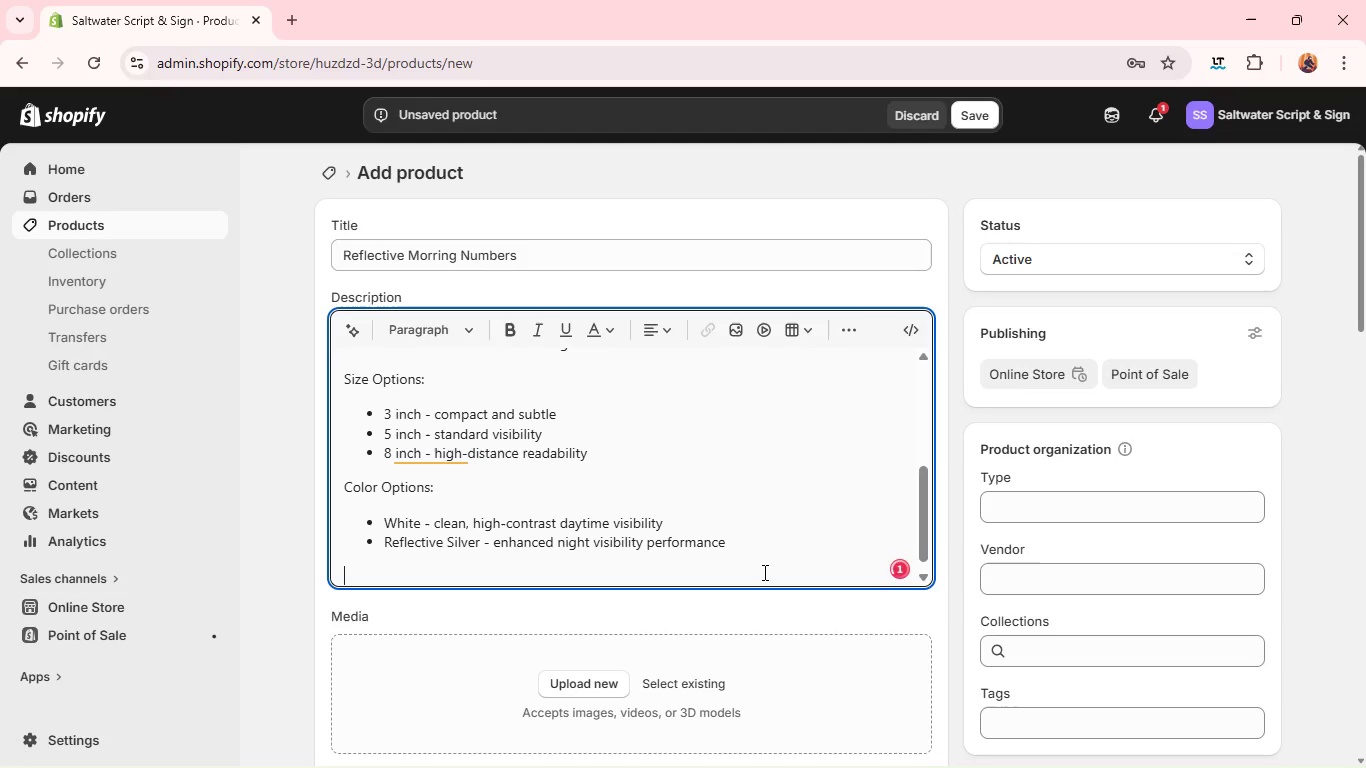 
type(Key Benefits:)
 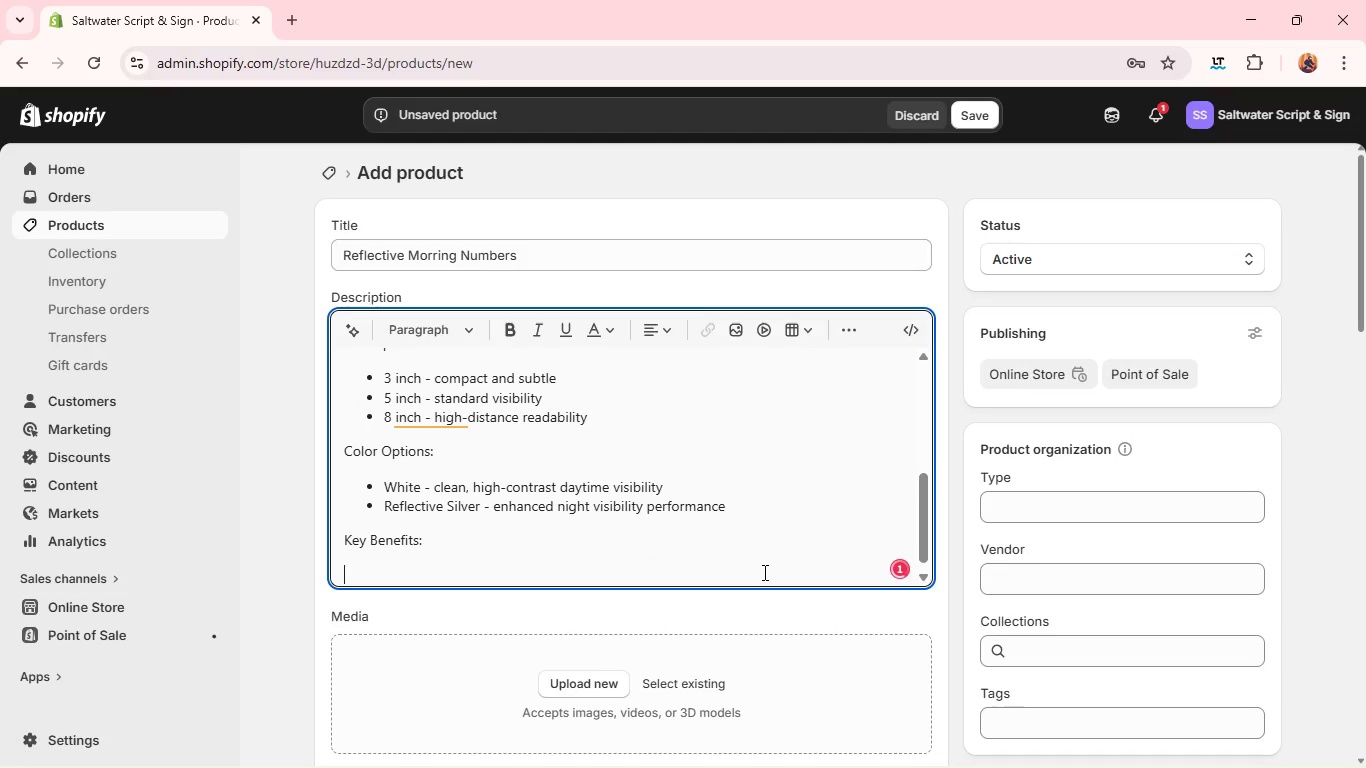 
 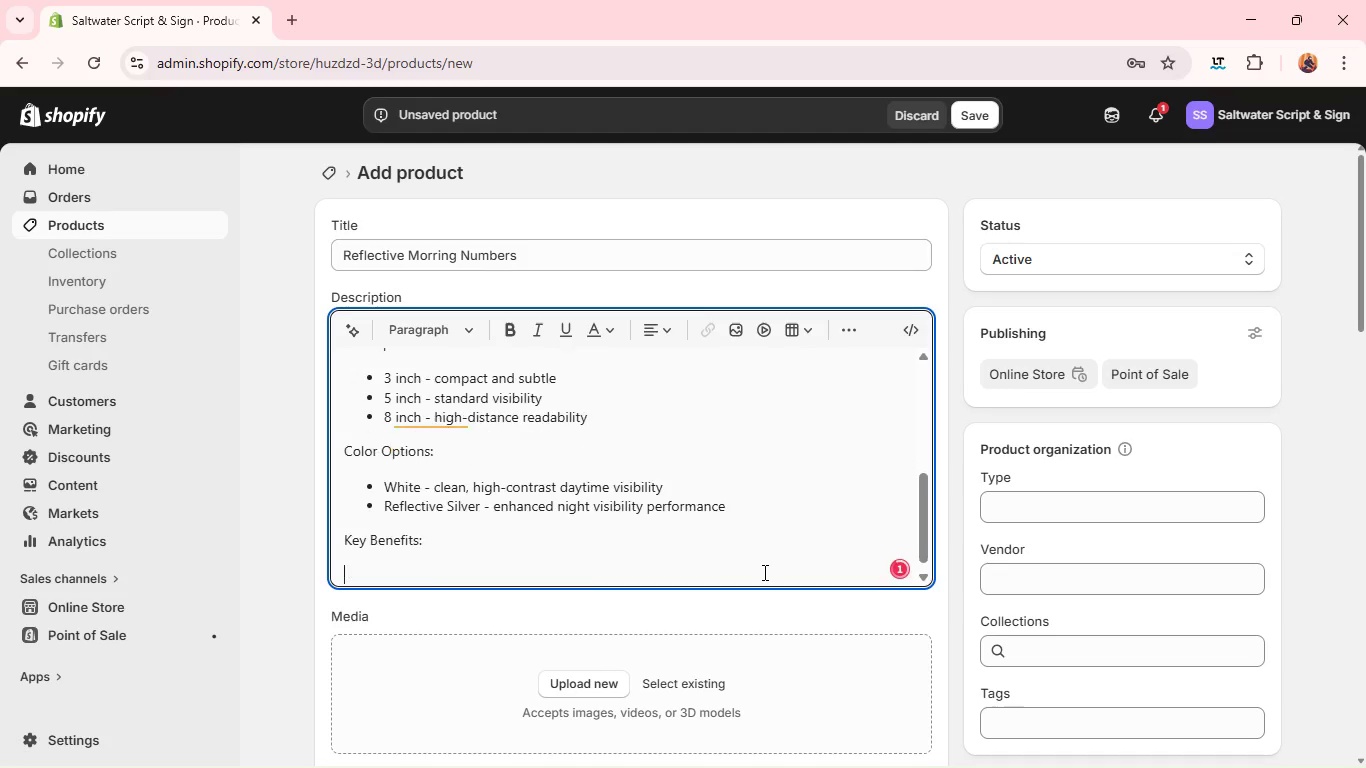 
key(Enter)
 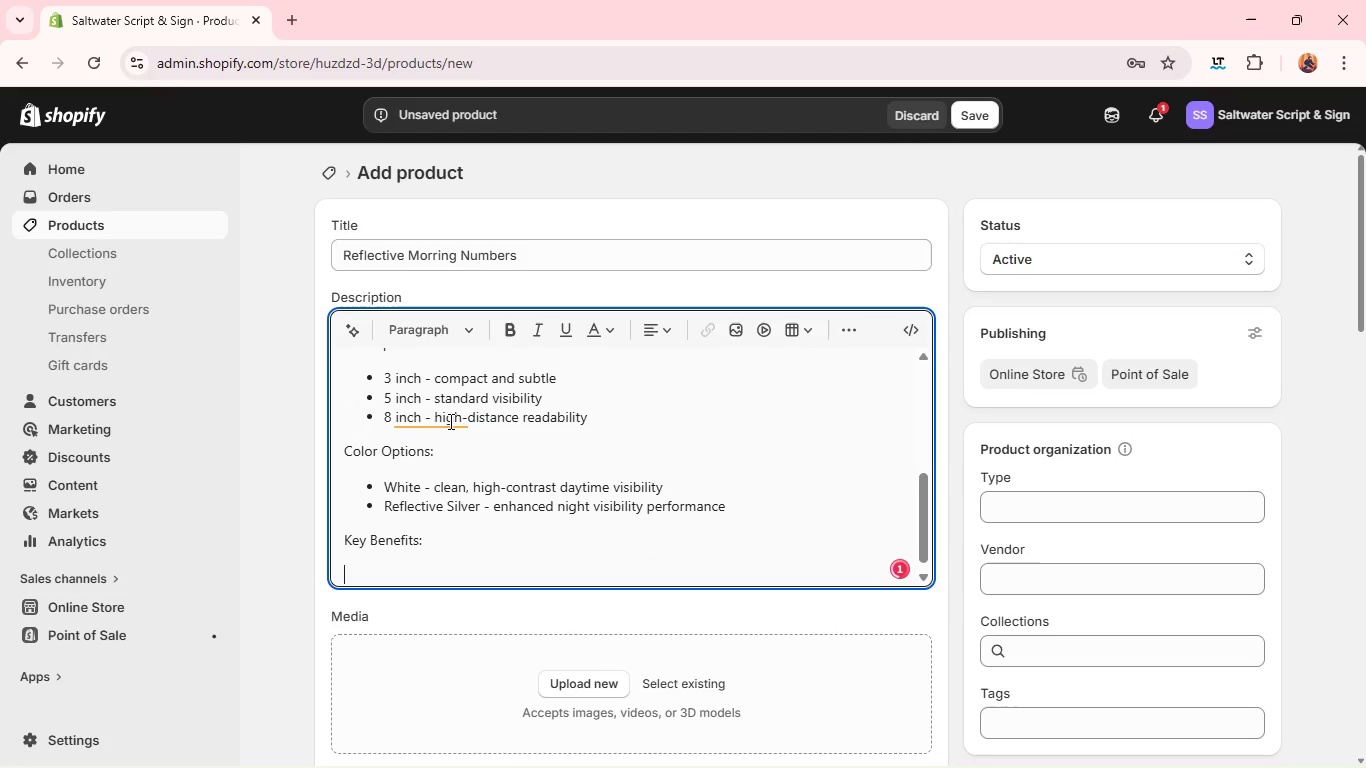 
left_click([428, 417])
 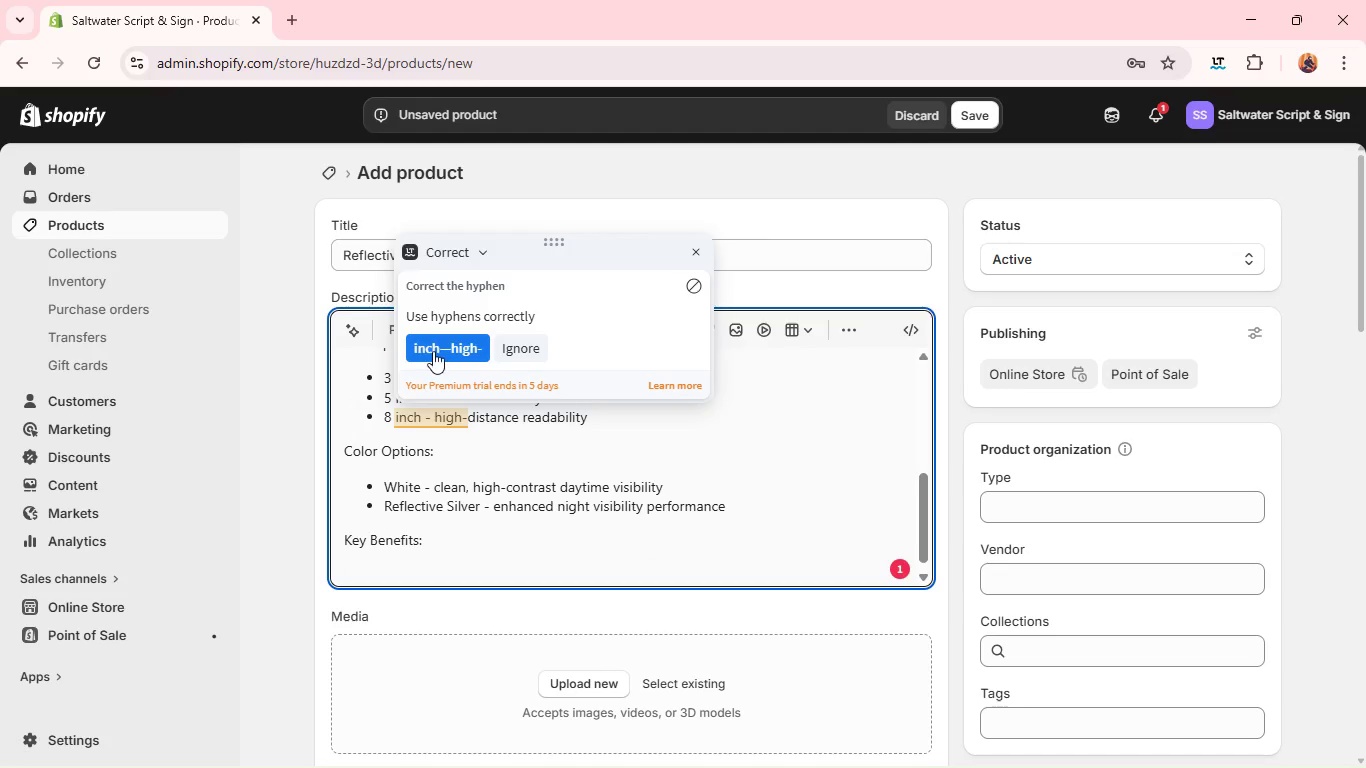 
left_click([433, 351])
 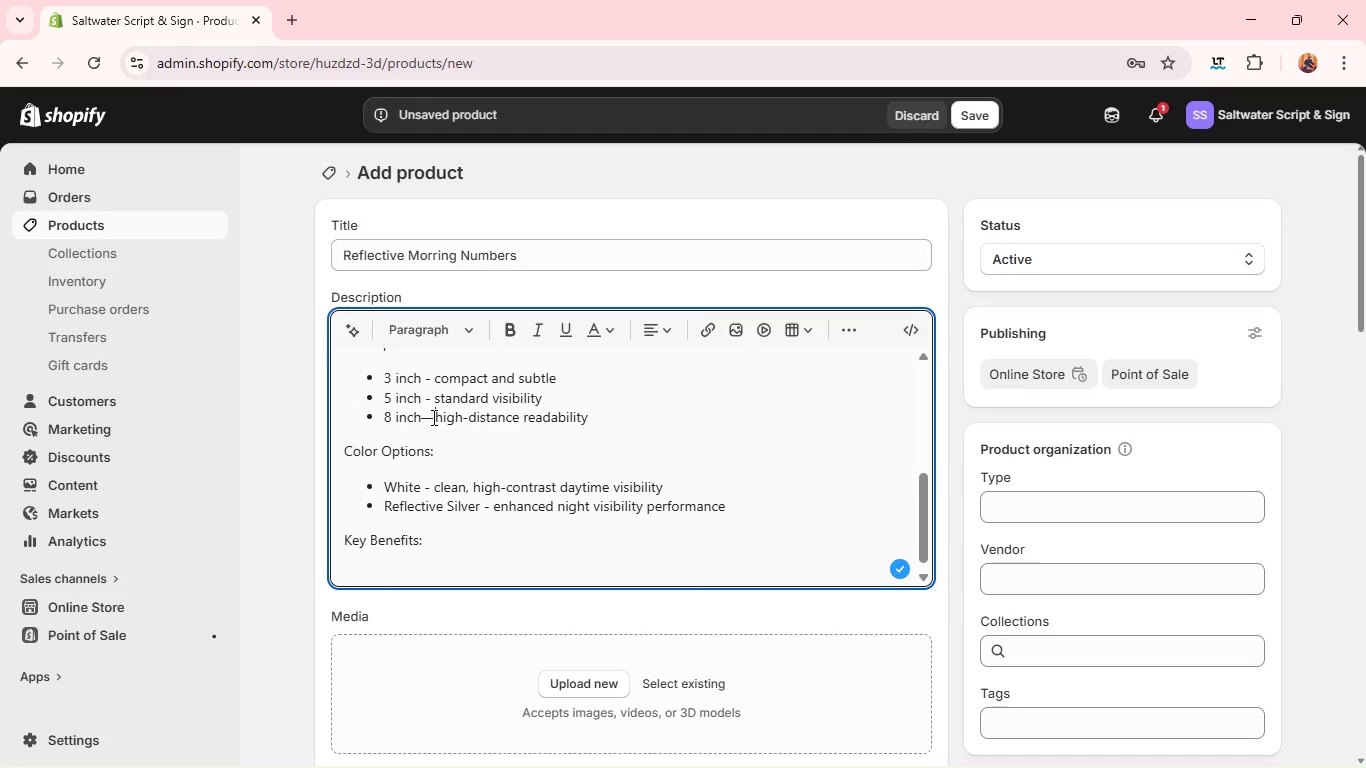 
left_click([470, 414])
 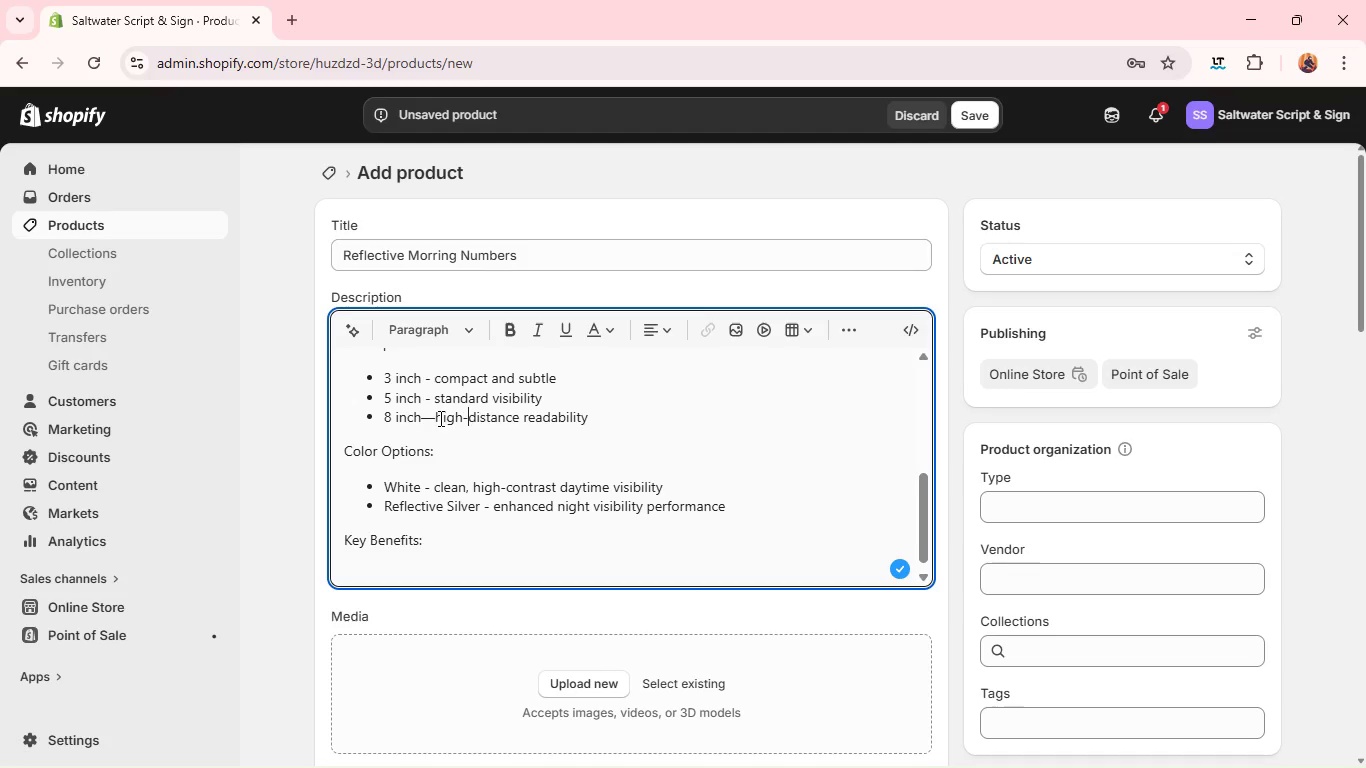 
left_click([435, 417])
 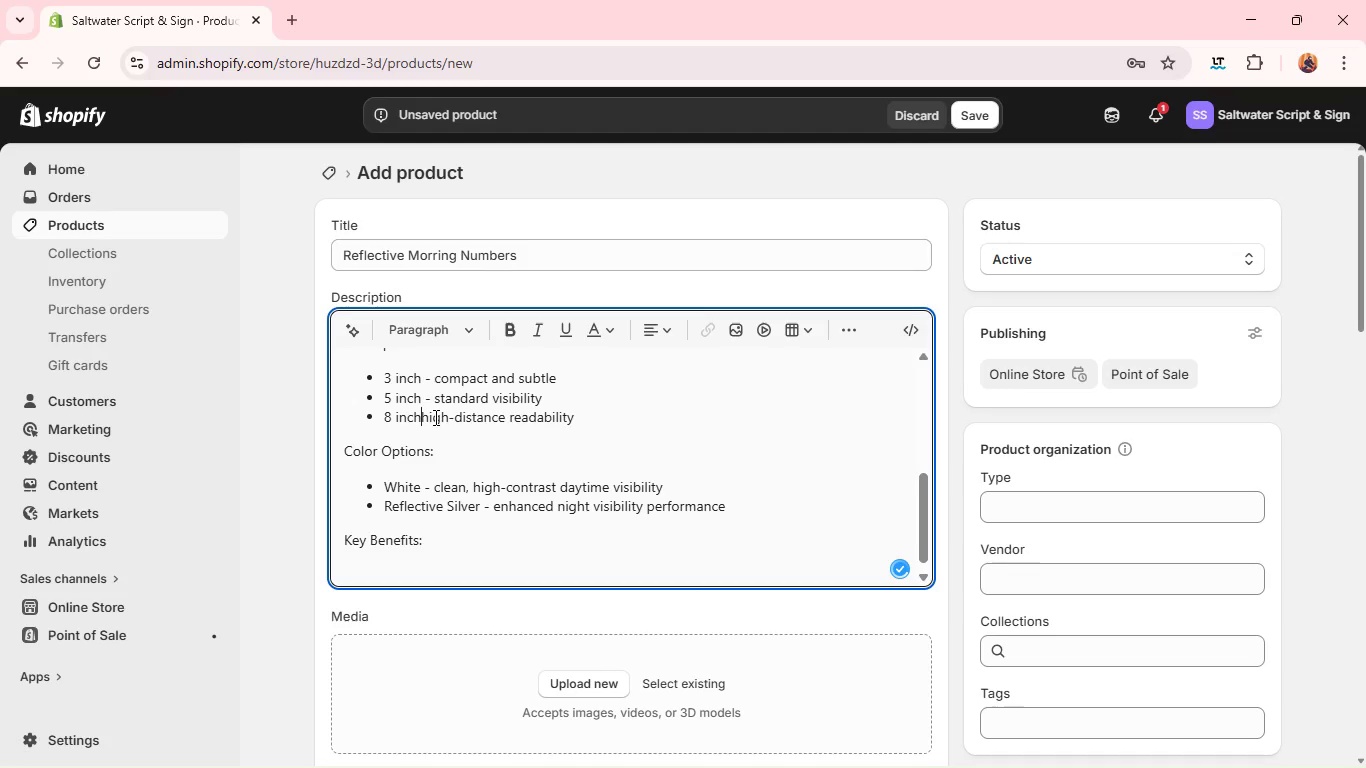 
key(Backspace)
 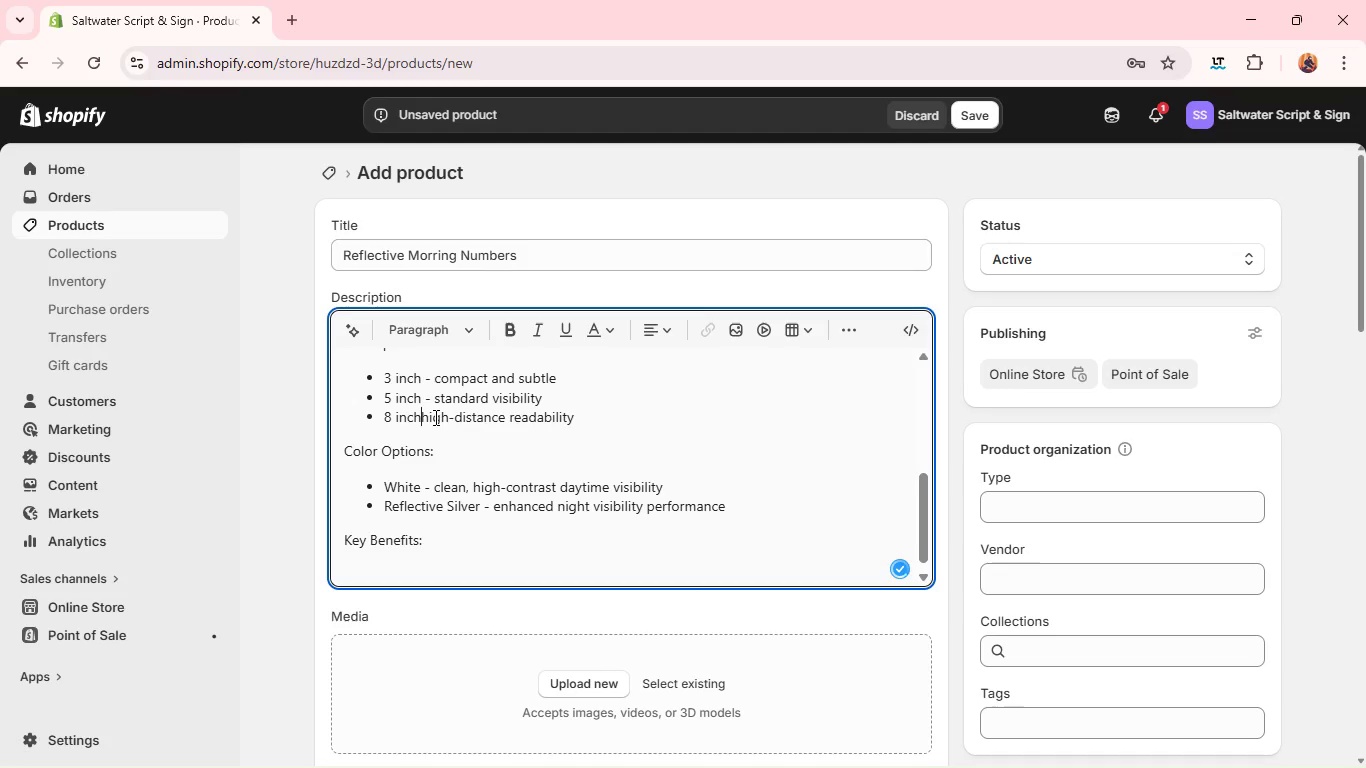 
key(Minus)
 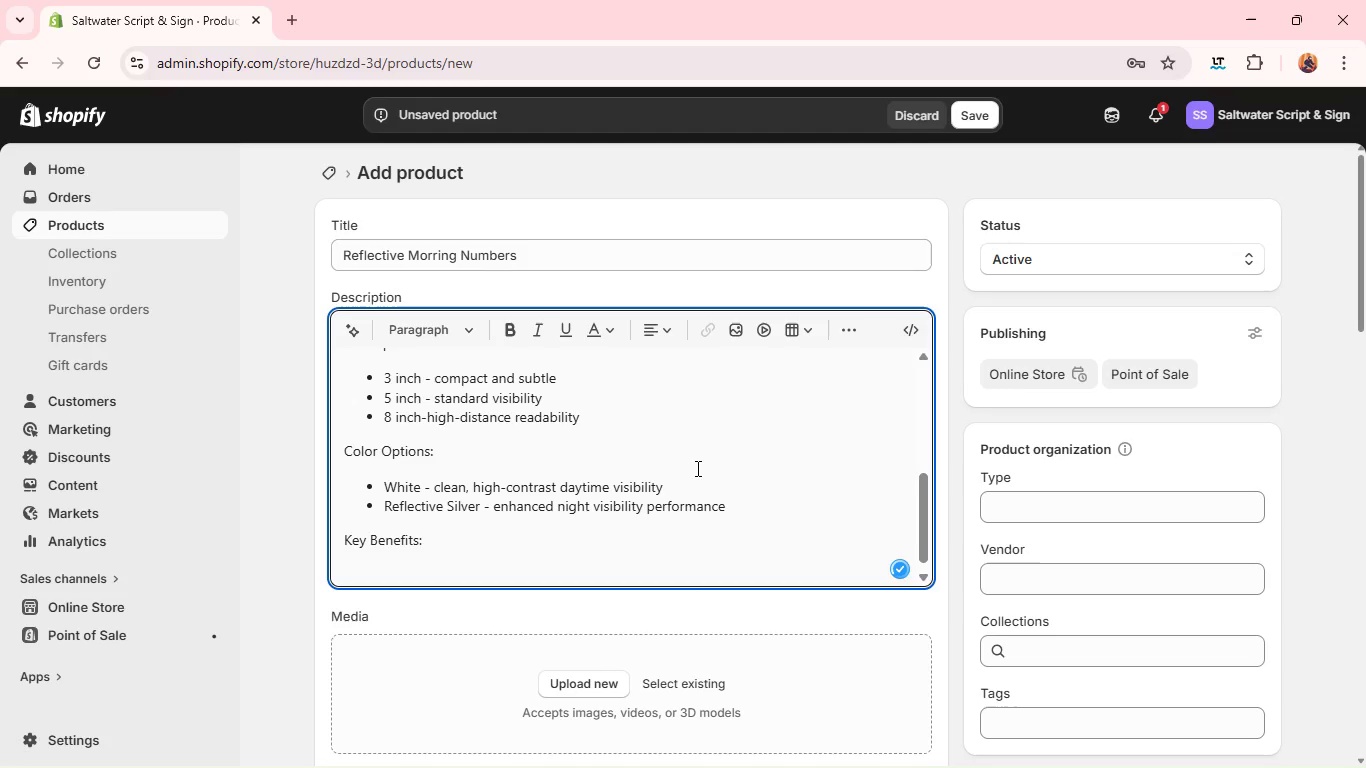 
left_click([696, 468])
 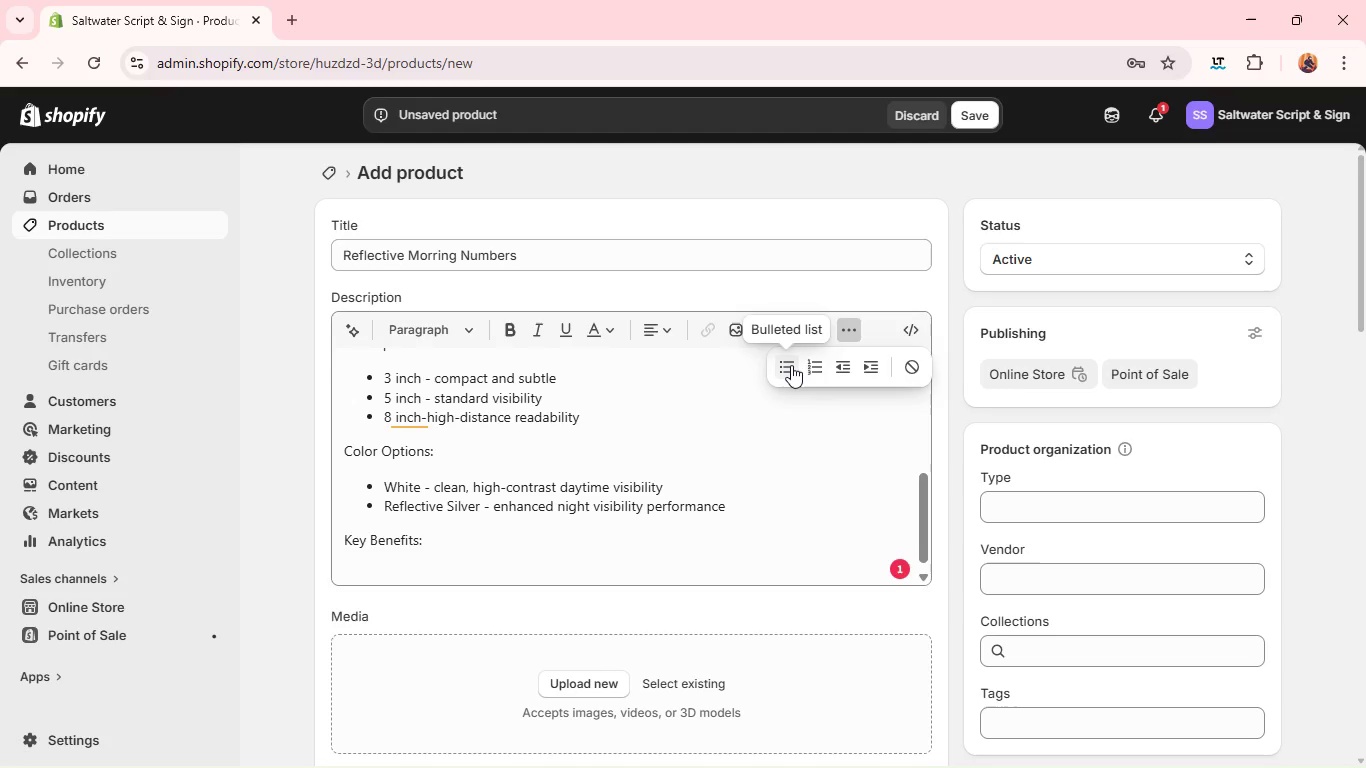 
left_click([400, 419])
 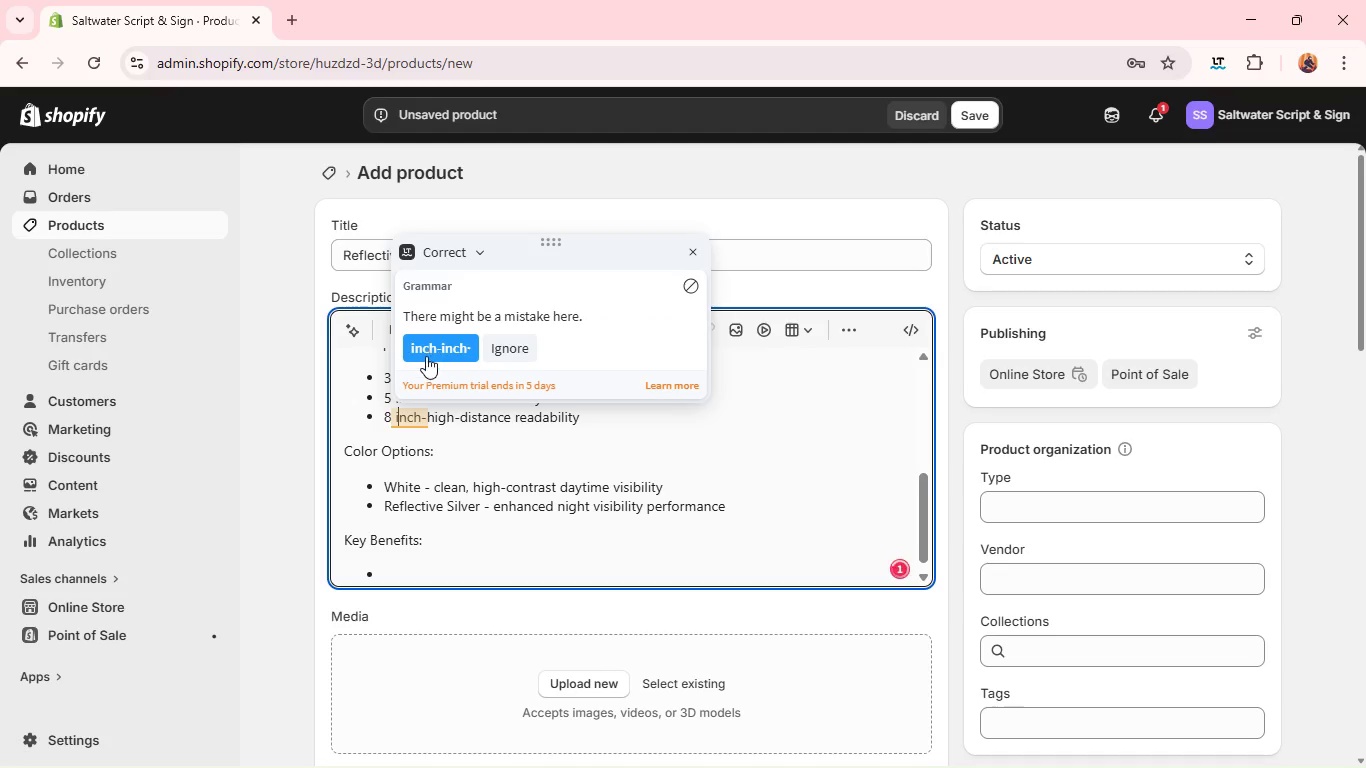 
left_click([426, 356])
 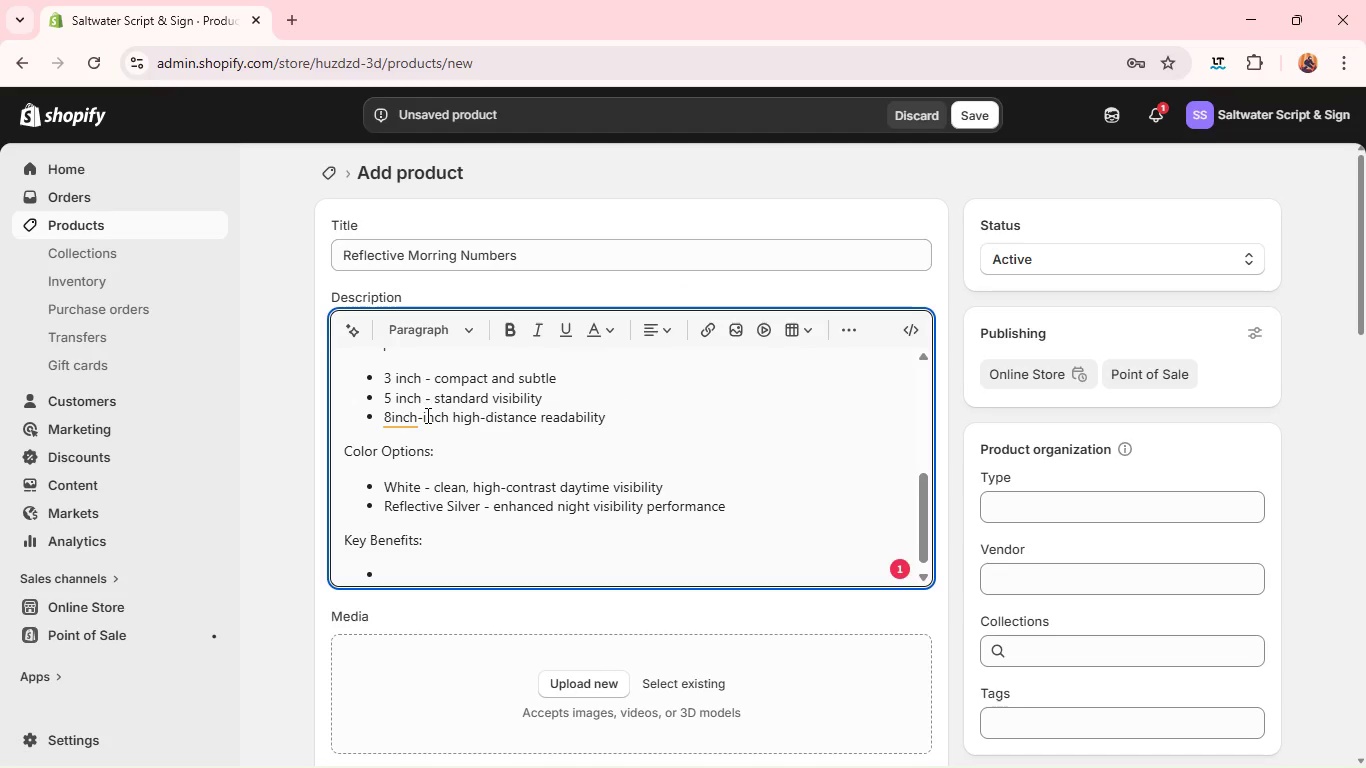 
hold_key(key=ControlLeft, duration=0.53)
 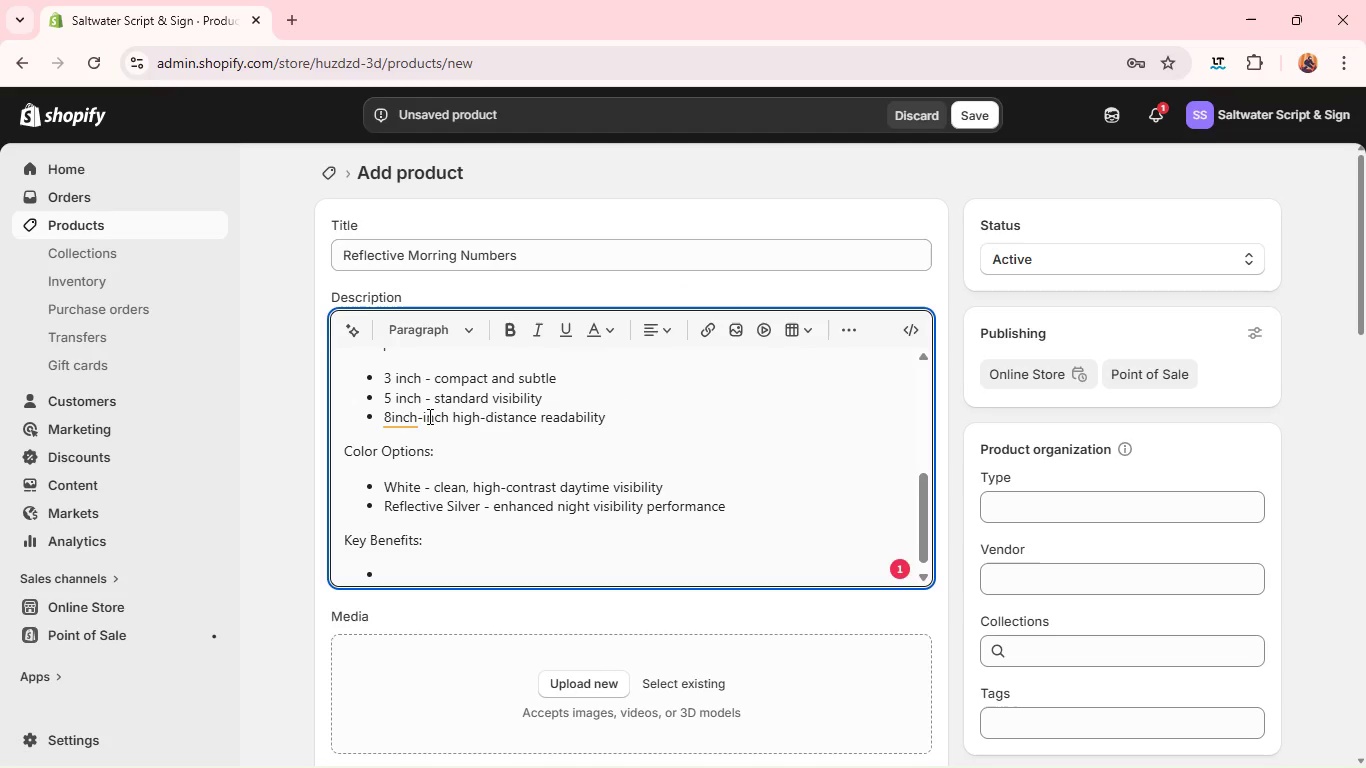 
key(Control+Z)
 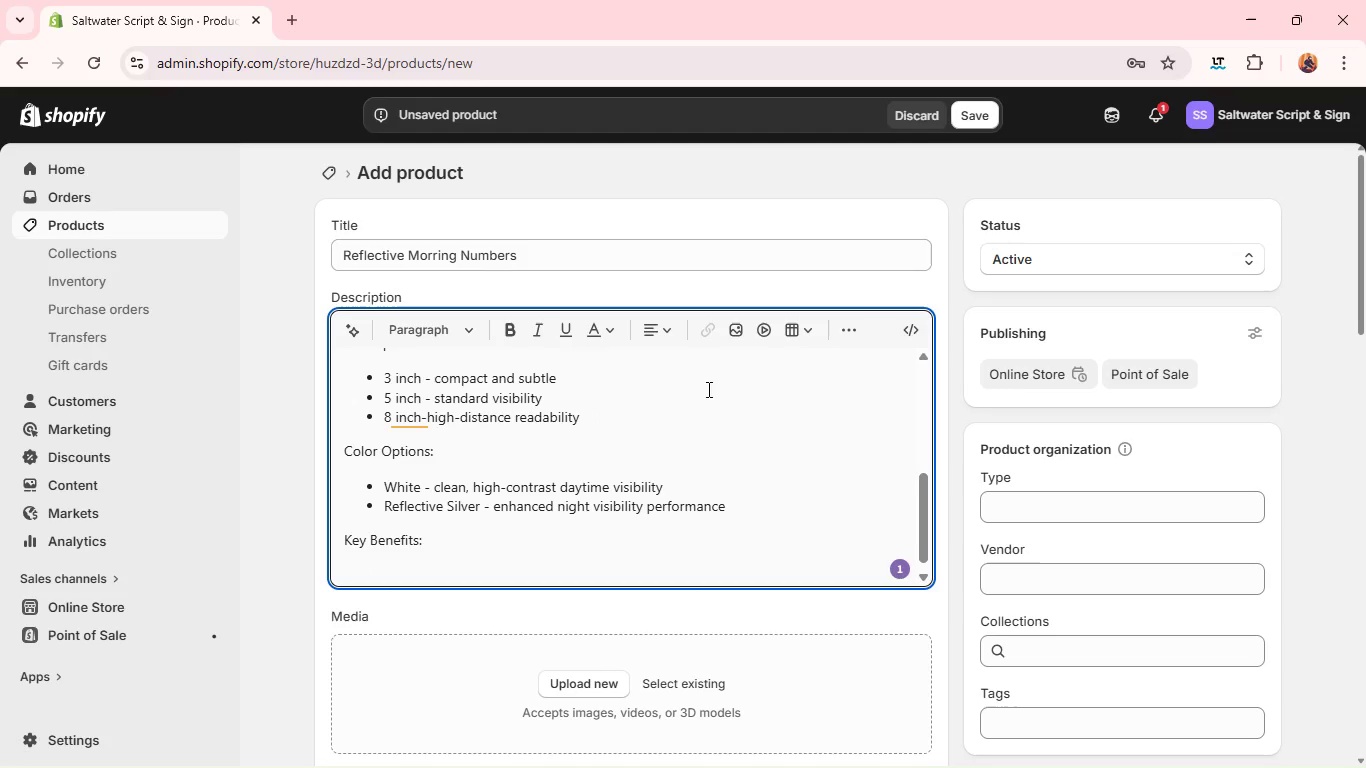 
left_click([862, 342])
 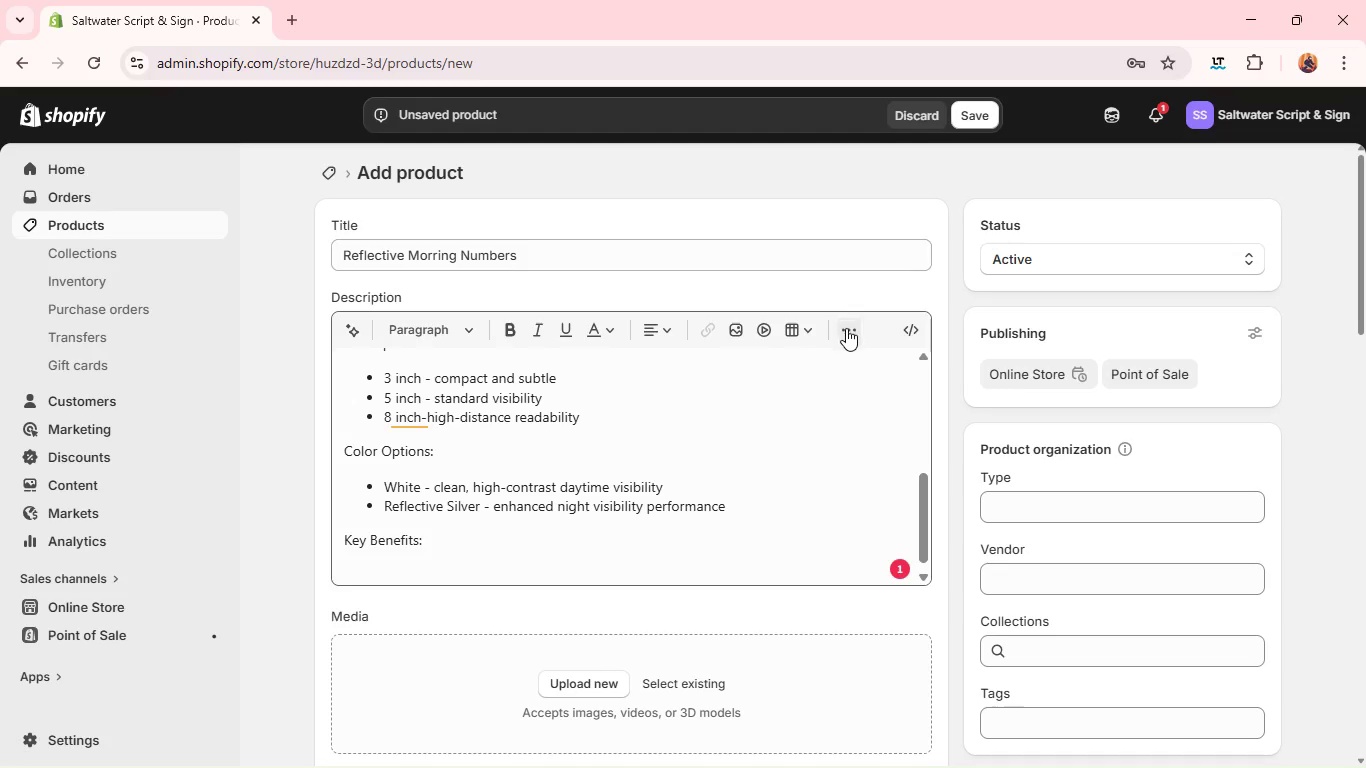 
left_click([850, 331])
 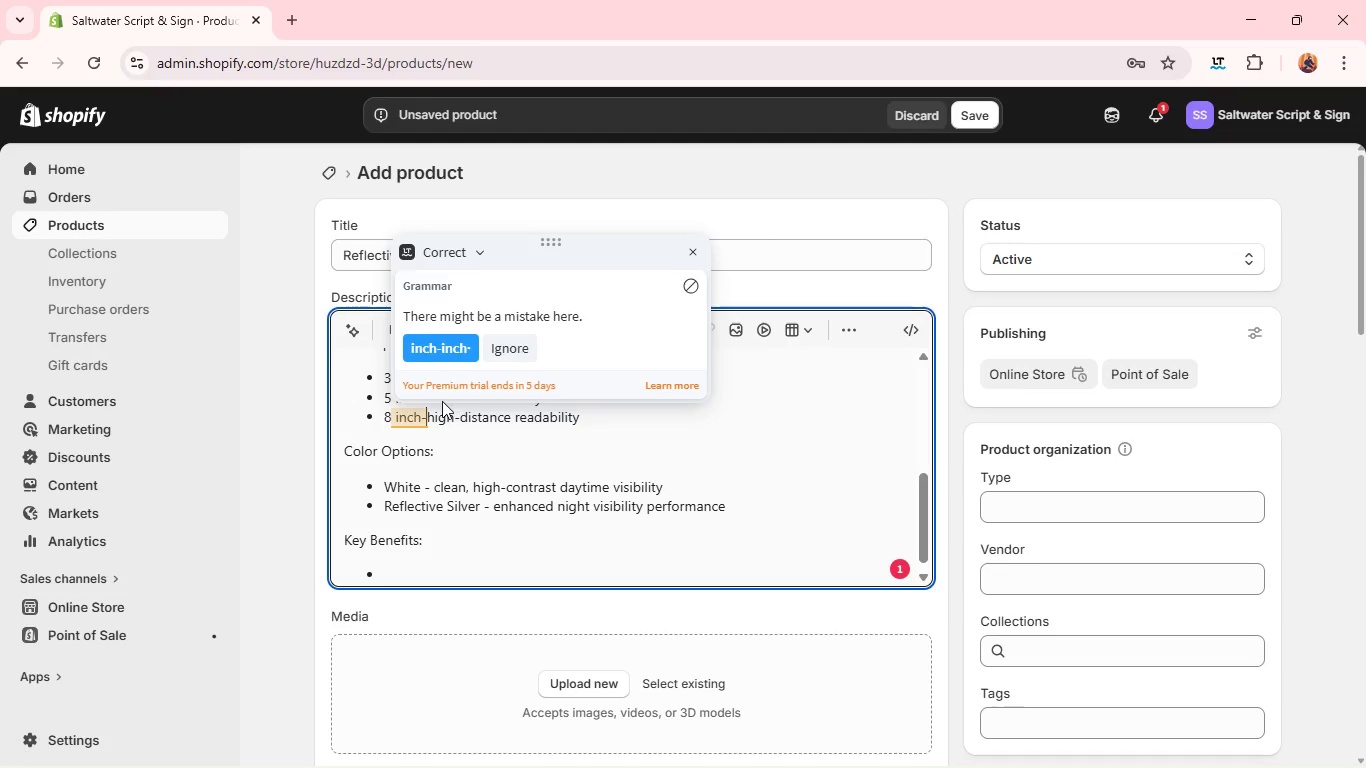 
wait(5.16)
 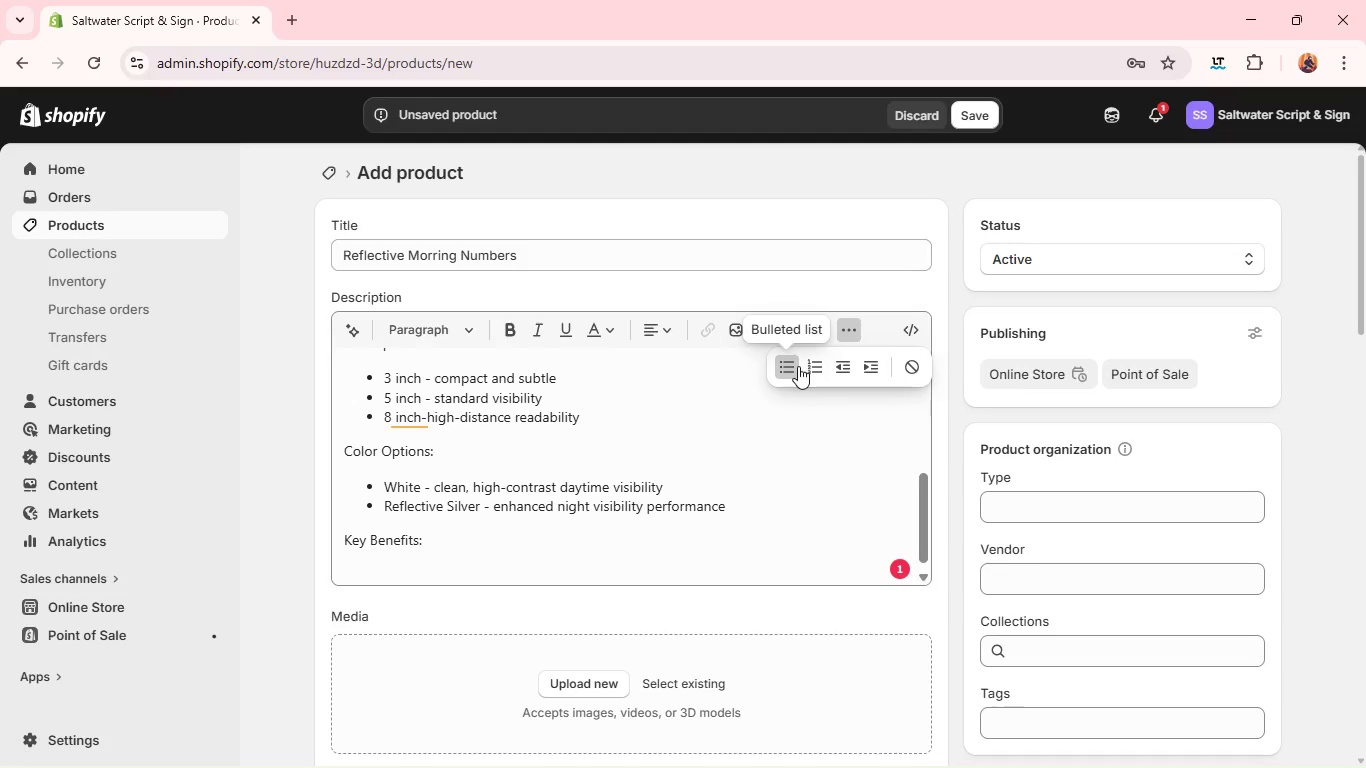 
key(Backspace)
 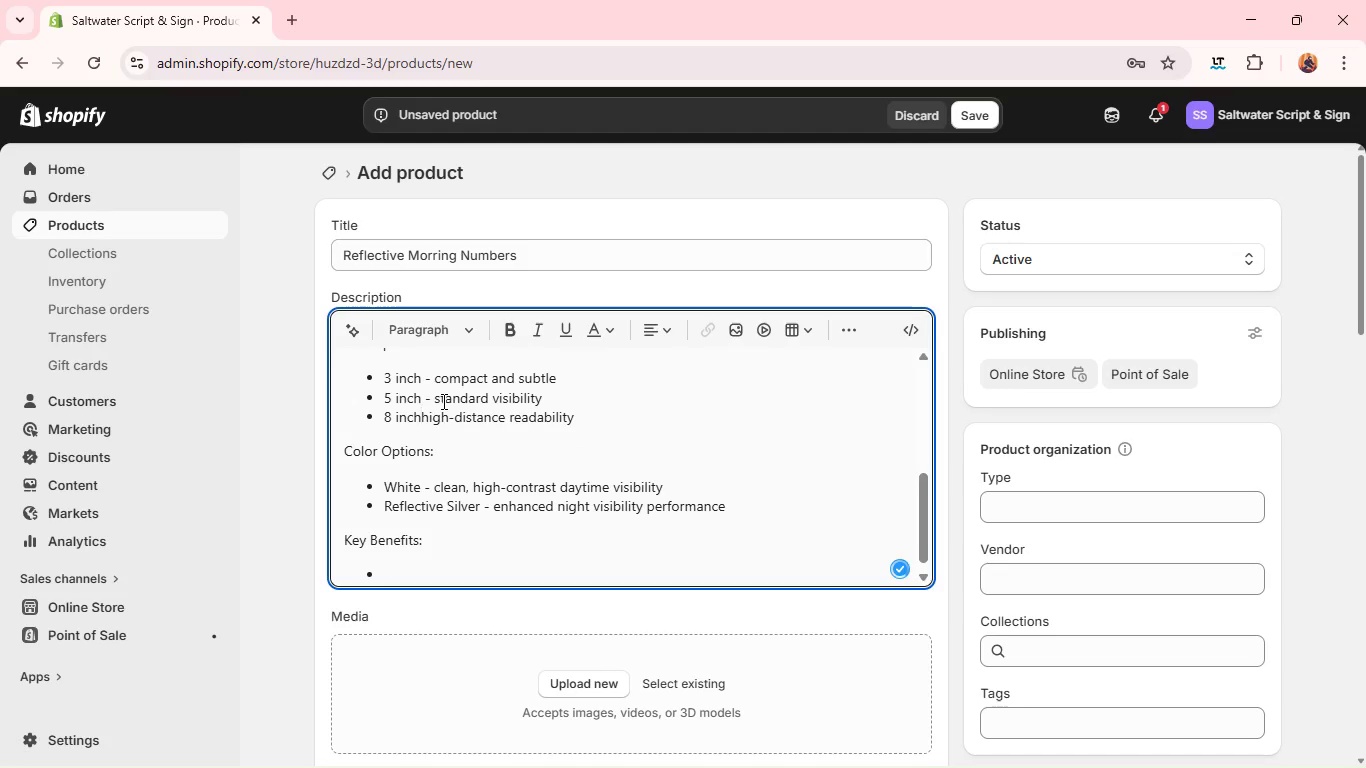 
key(Space)
 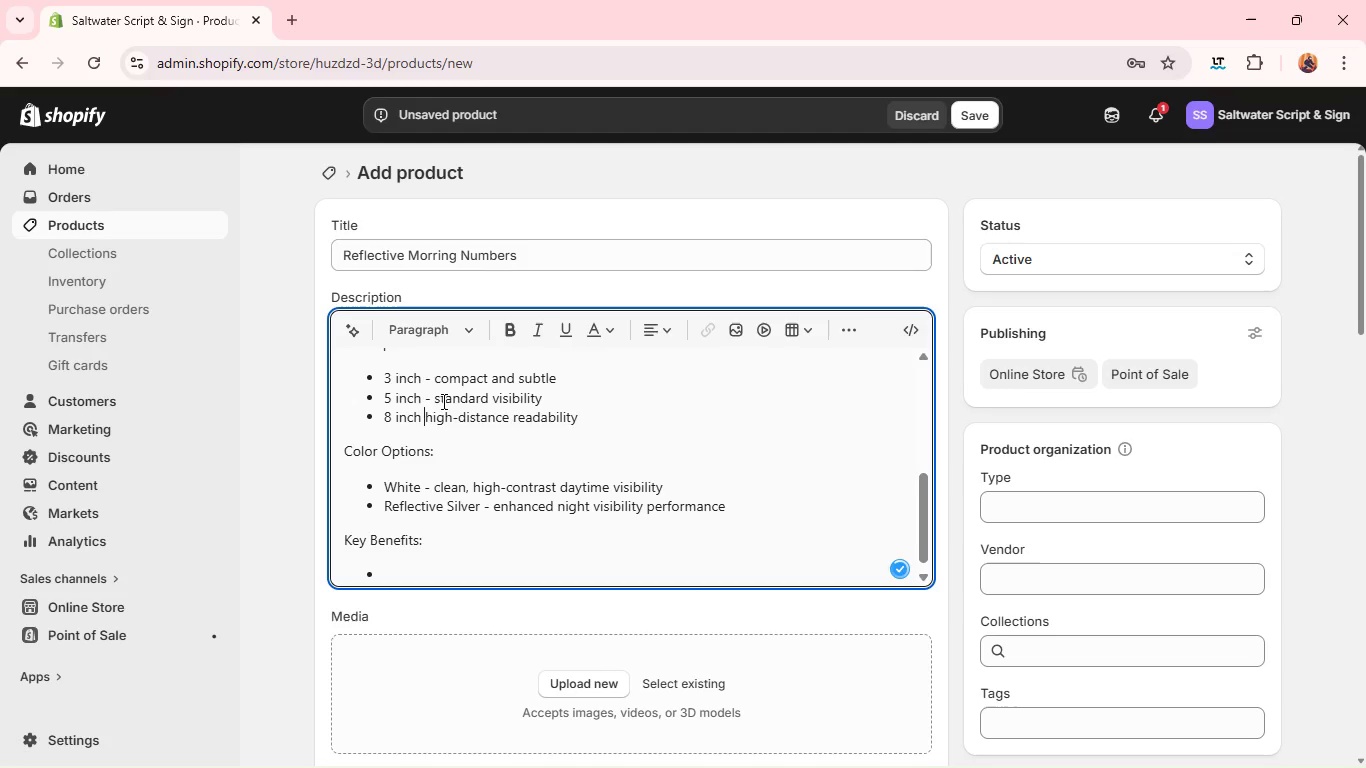 
key(Minus)
 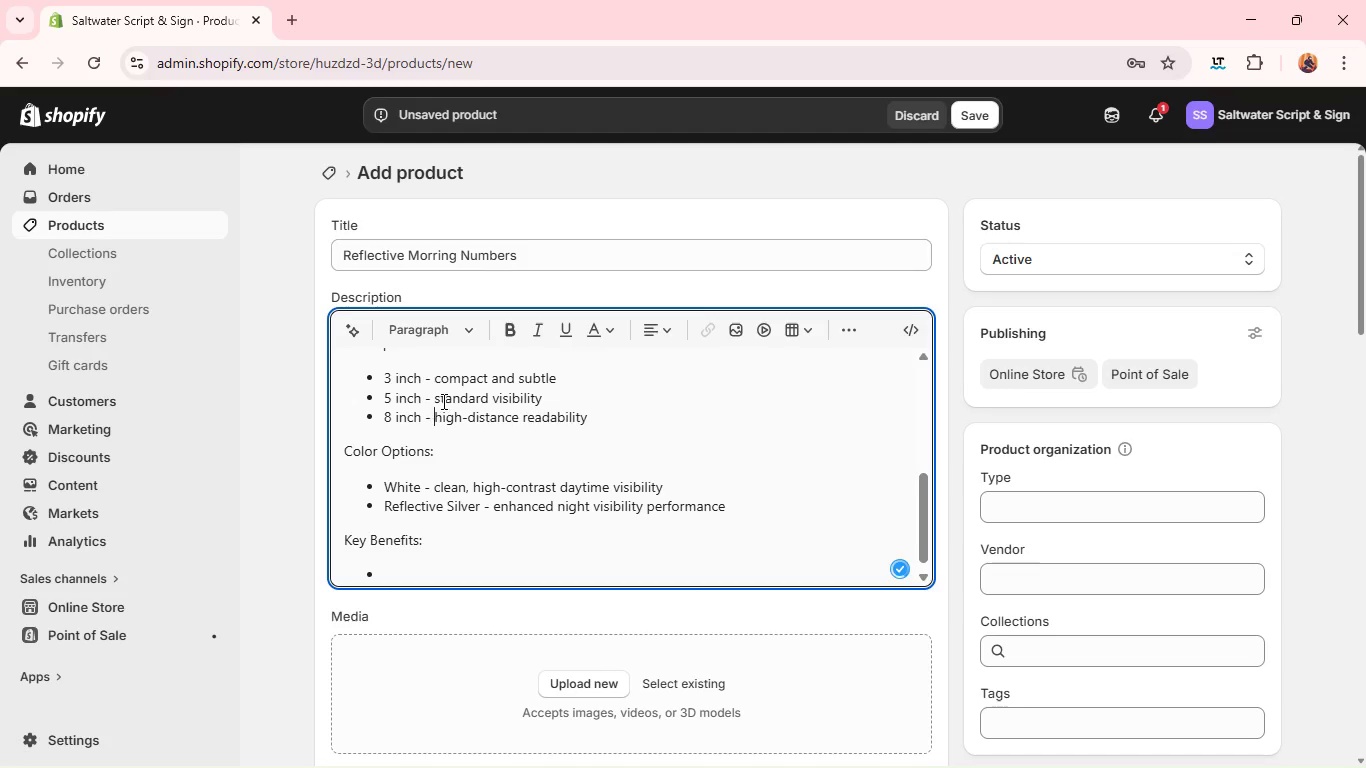 
key(Space)
 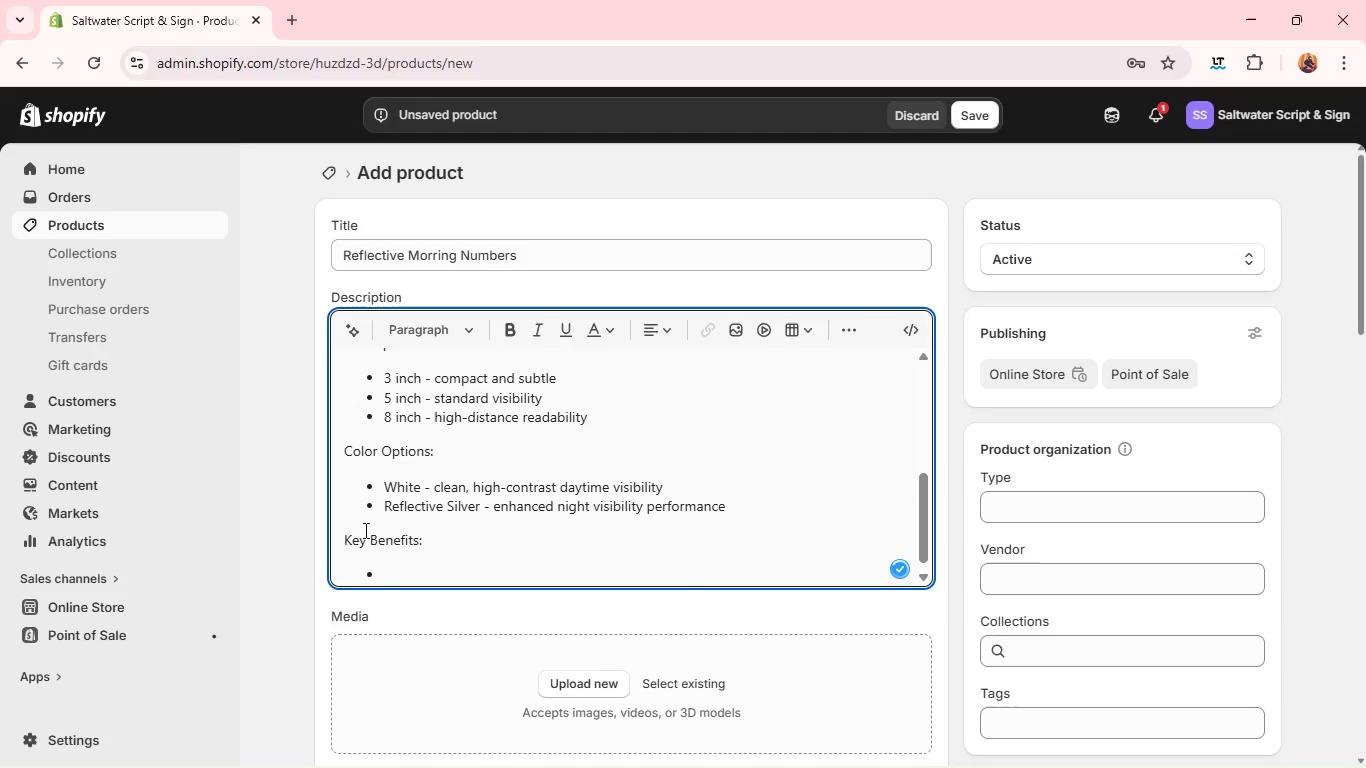 
left_click([401, 581])
 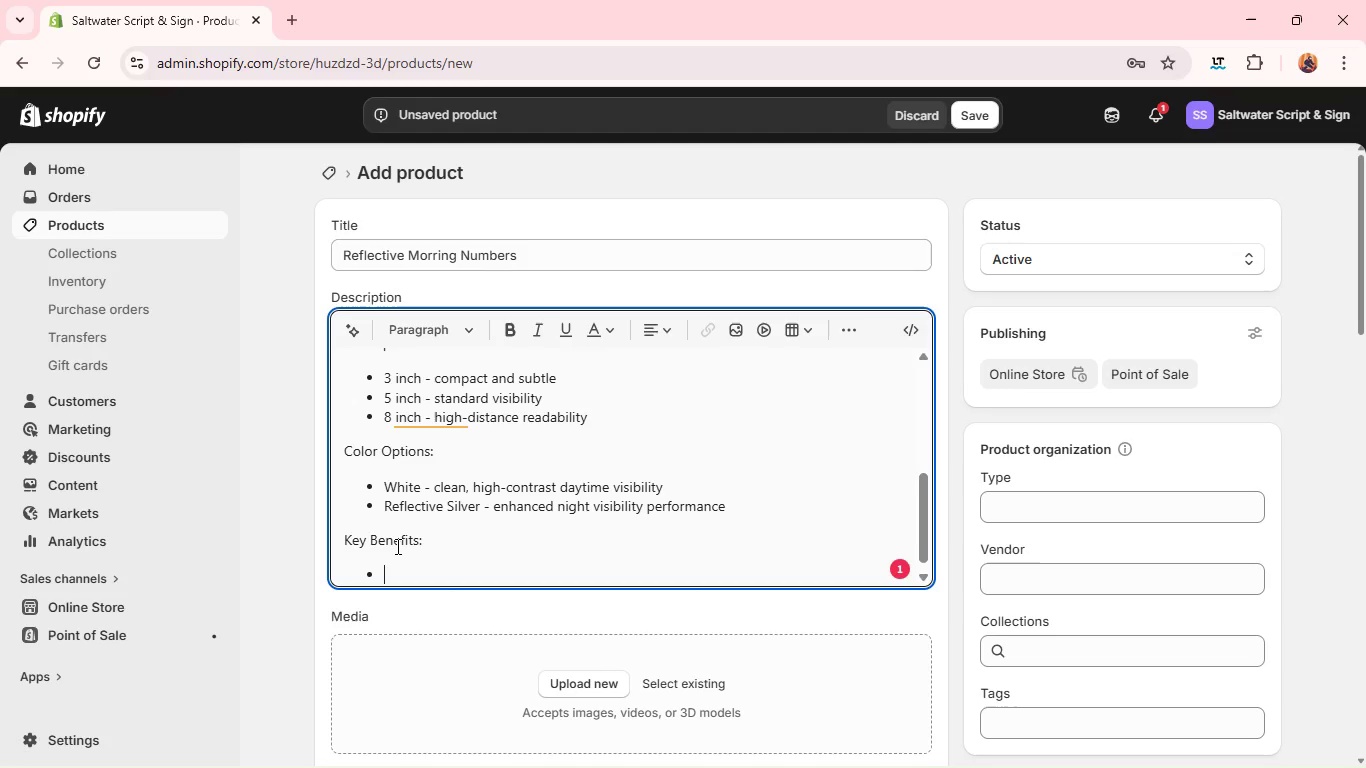 
type(Reflective material for night-time visibility)
 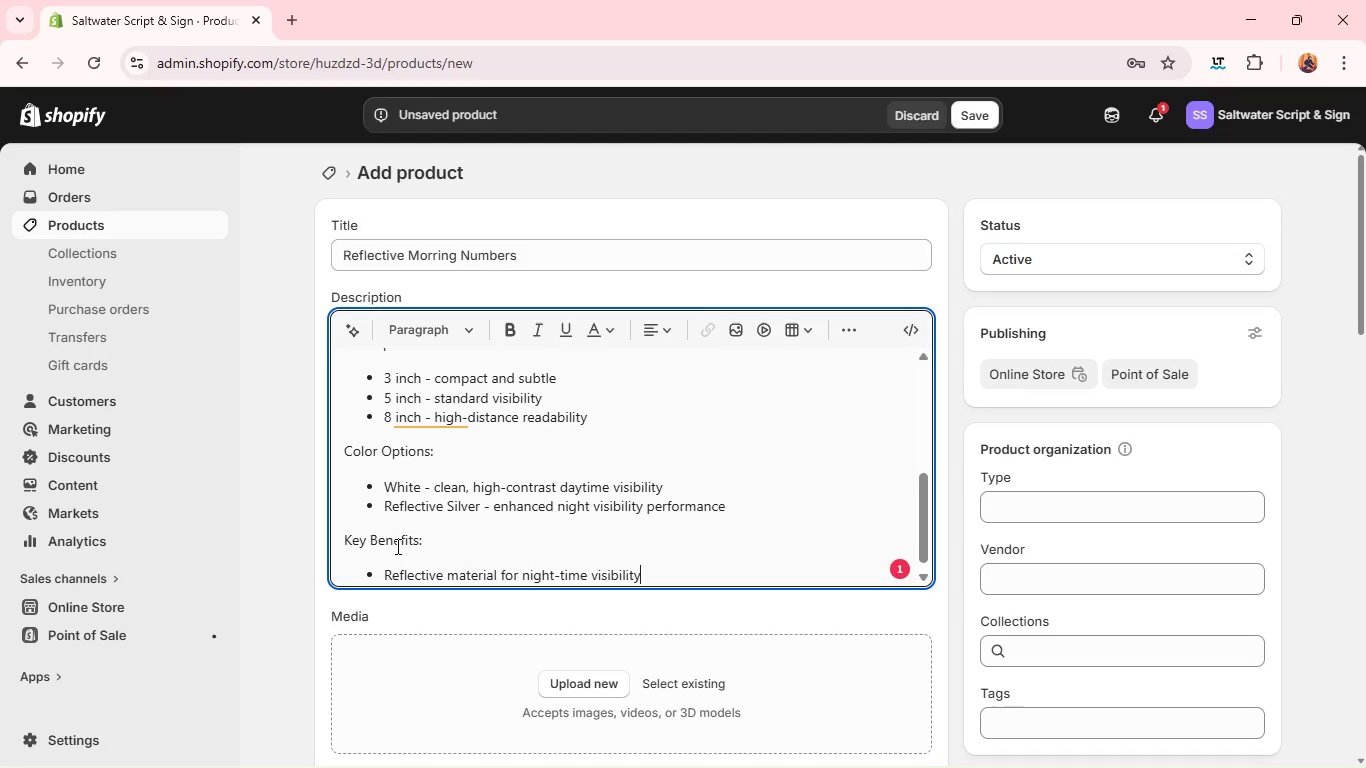 
key(Enter)
 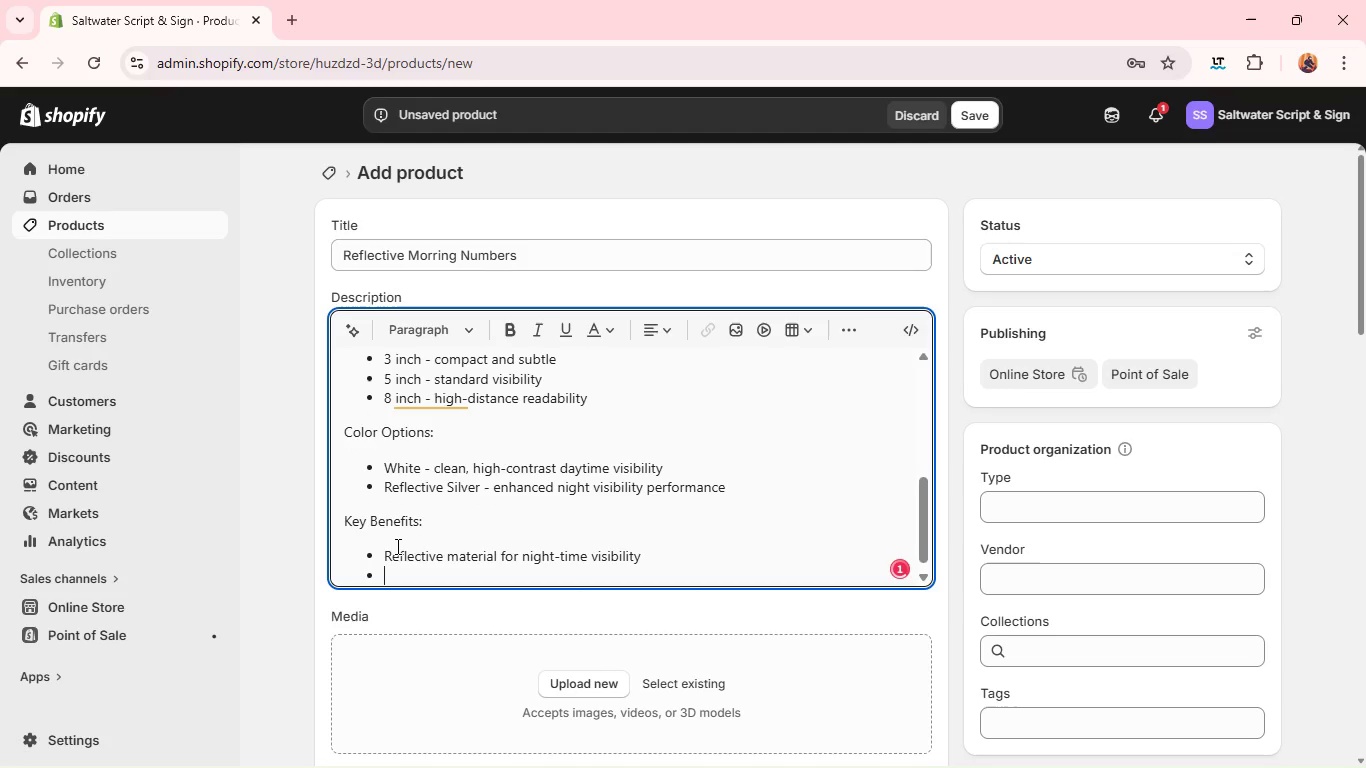 
type(Saltwater and UV resistant construction)
 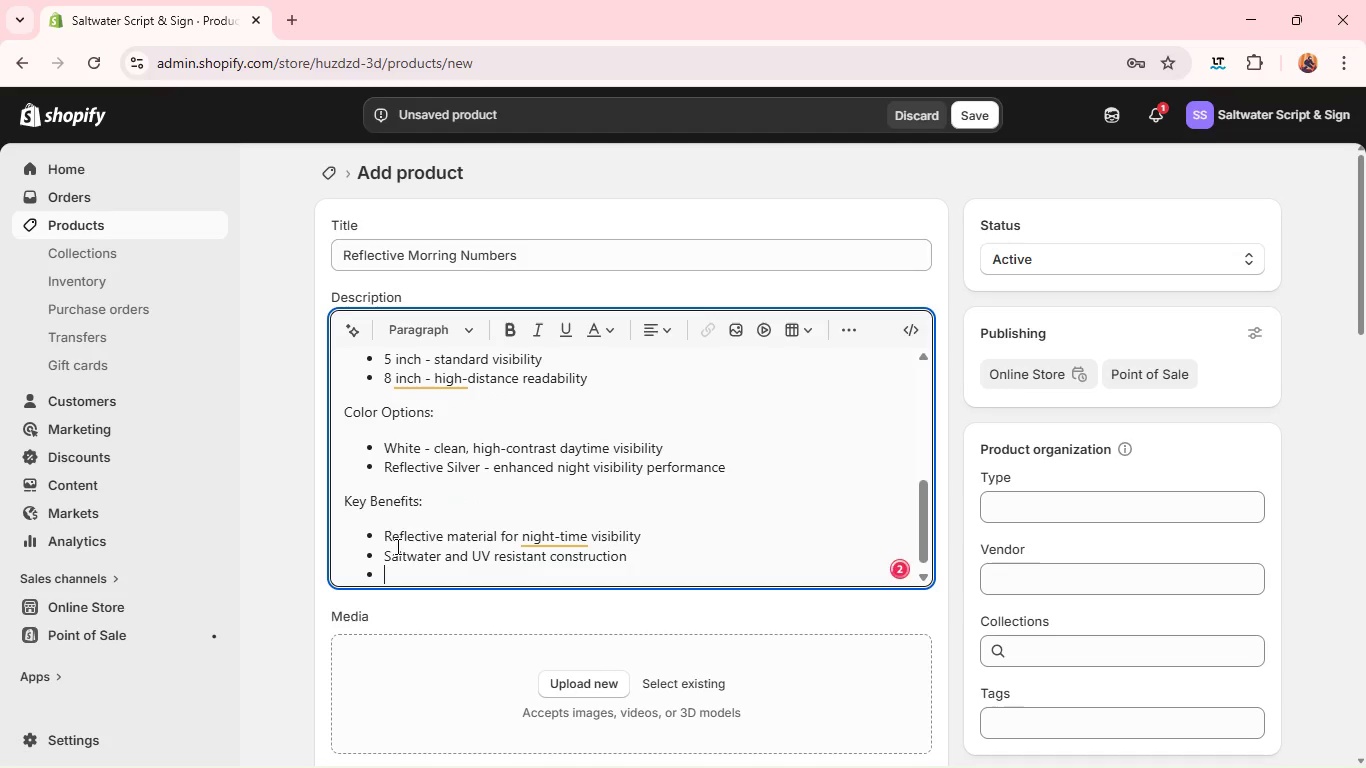 
 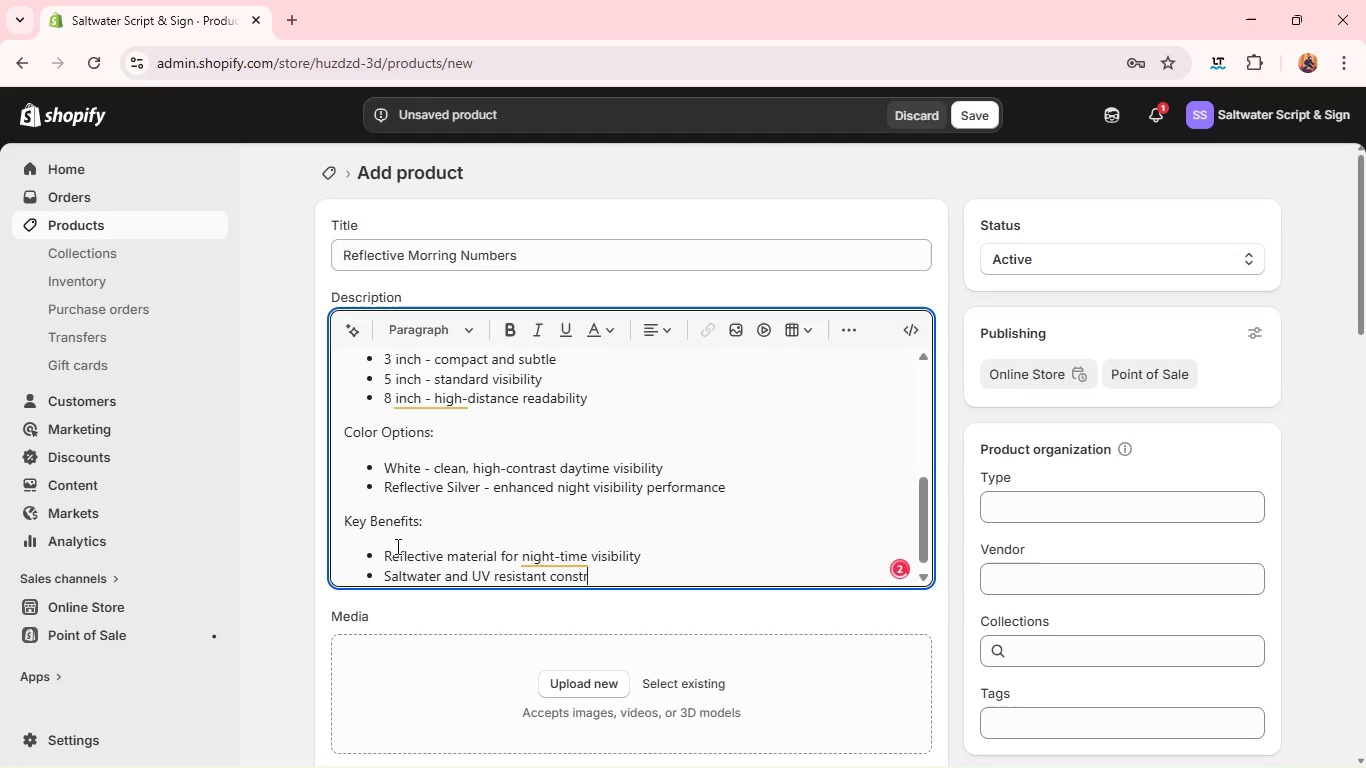 
key(Enter)
 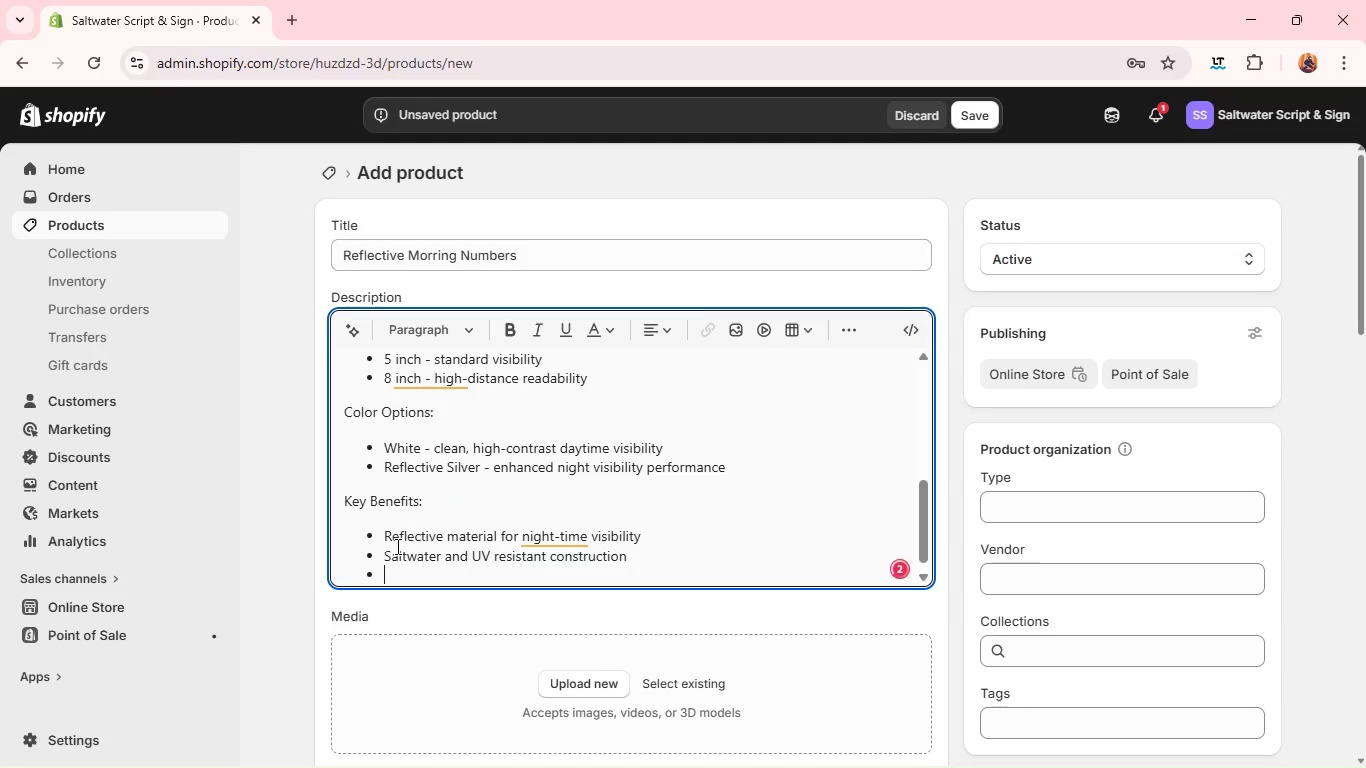 
type(String marine adhesive backing)
 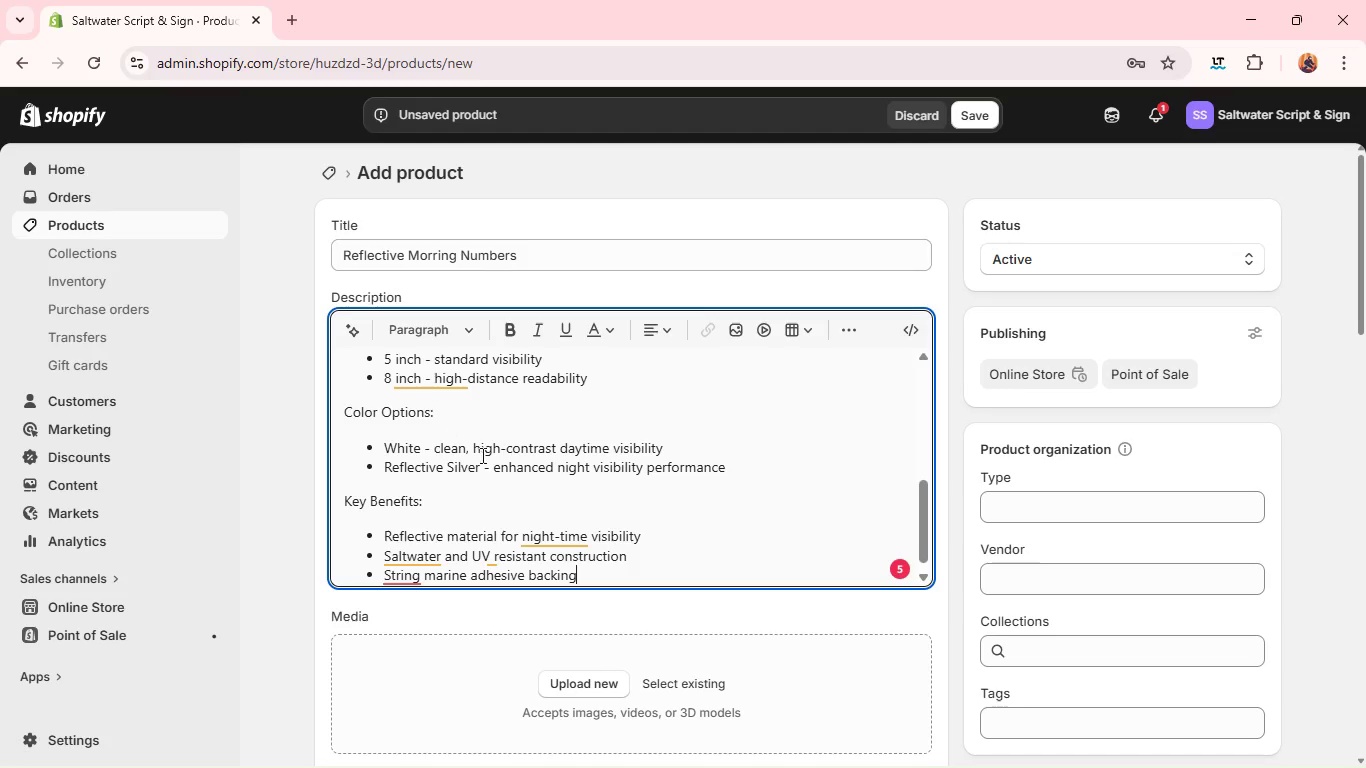 
left_click([434, 373])
 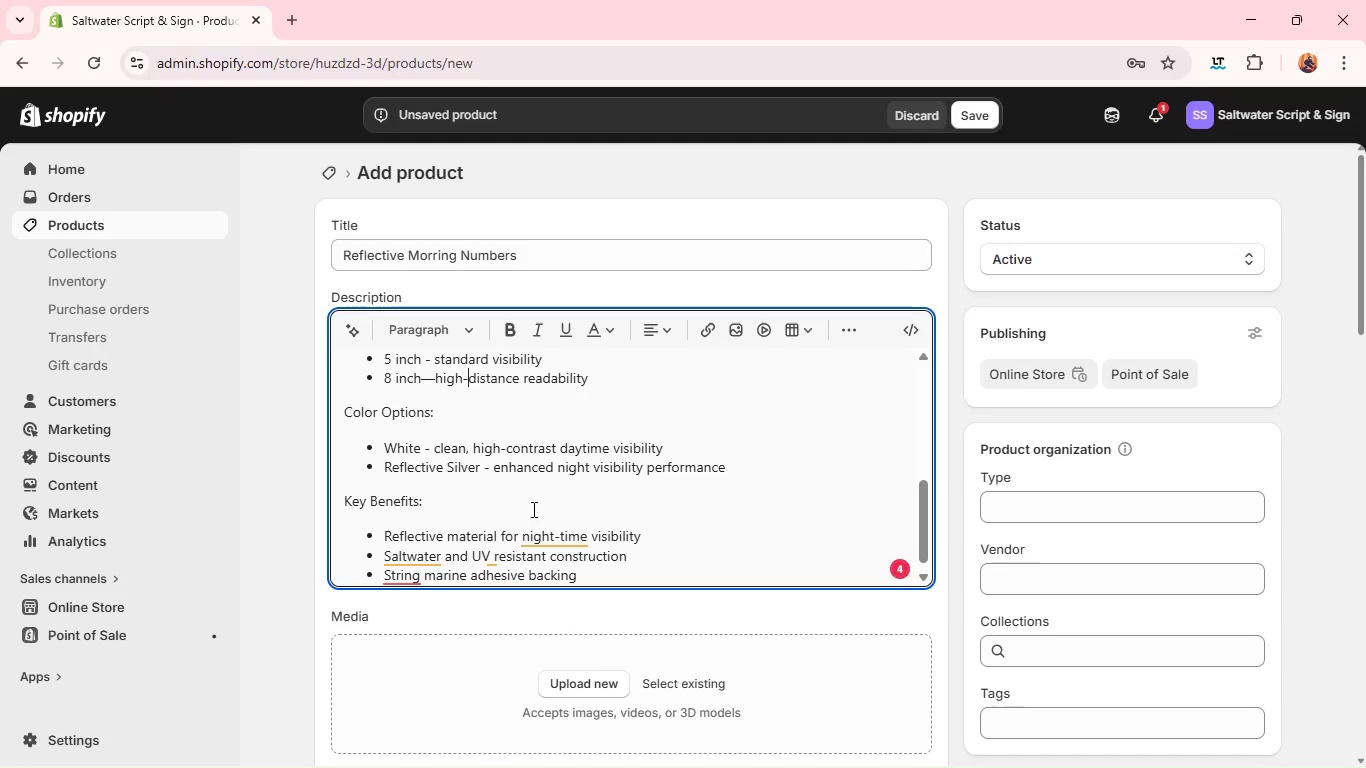 
left_click([530, 537])
 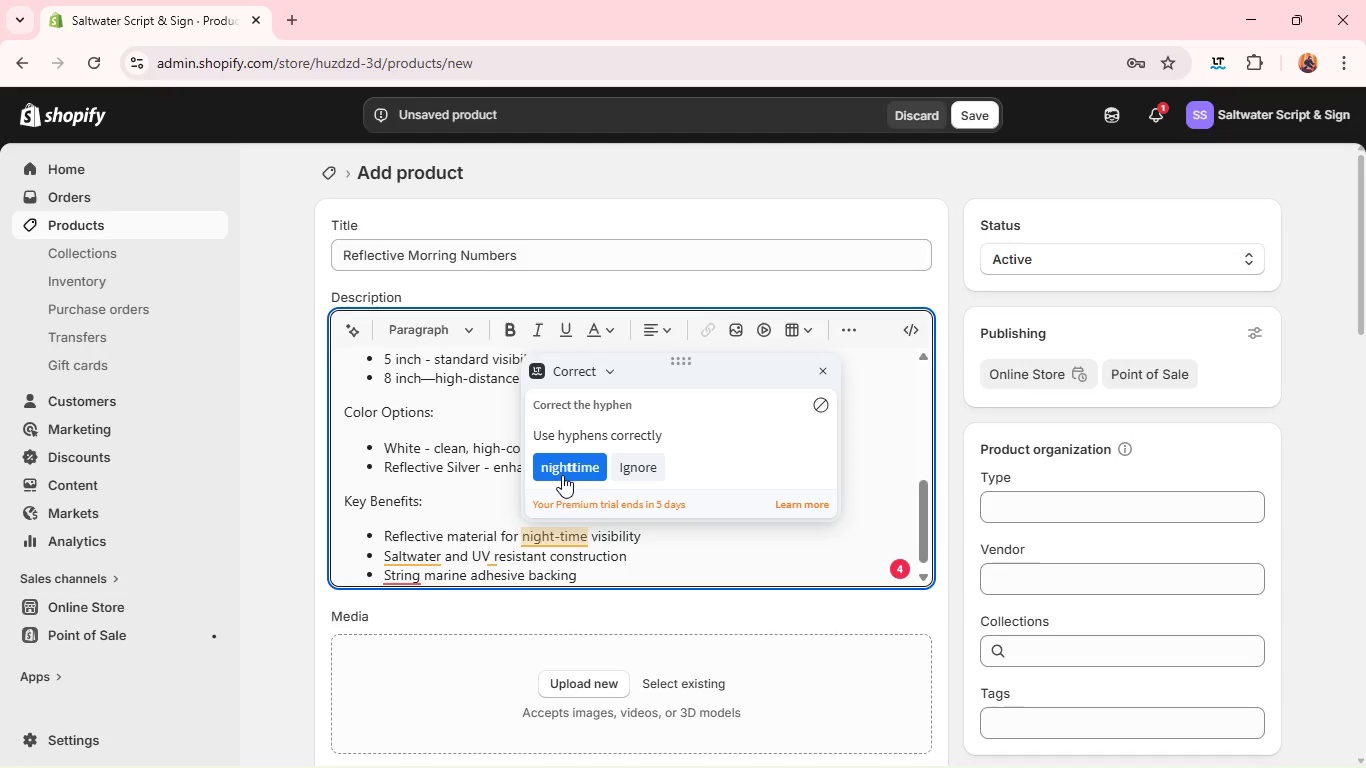 
left_click([562, 475])
 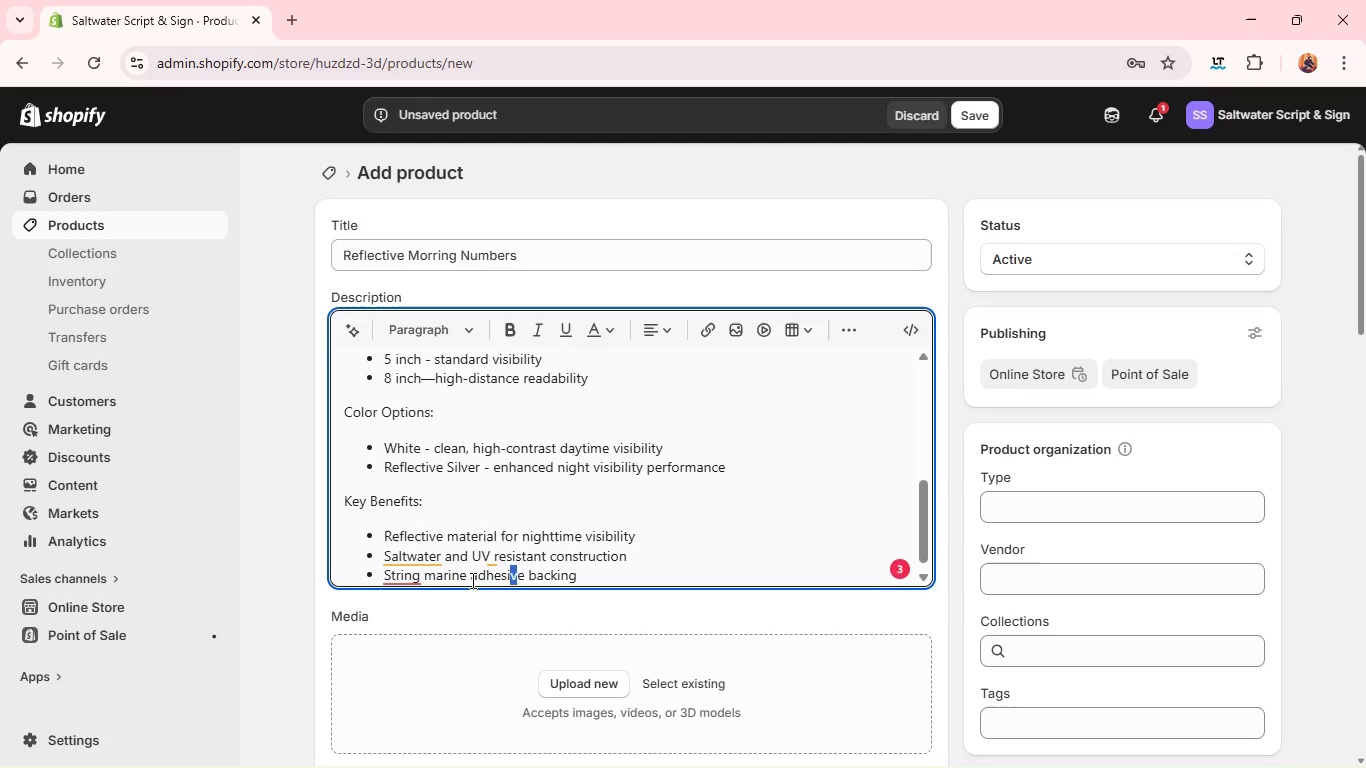 
left_click([414, 564])
 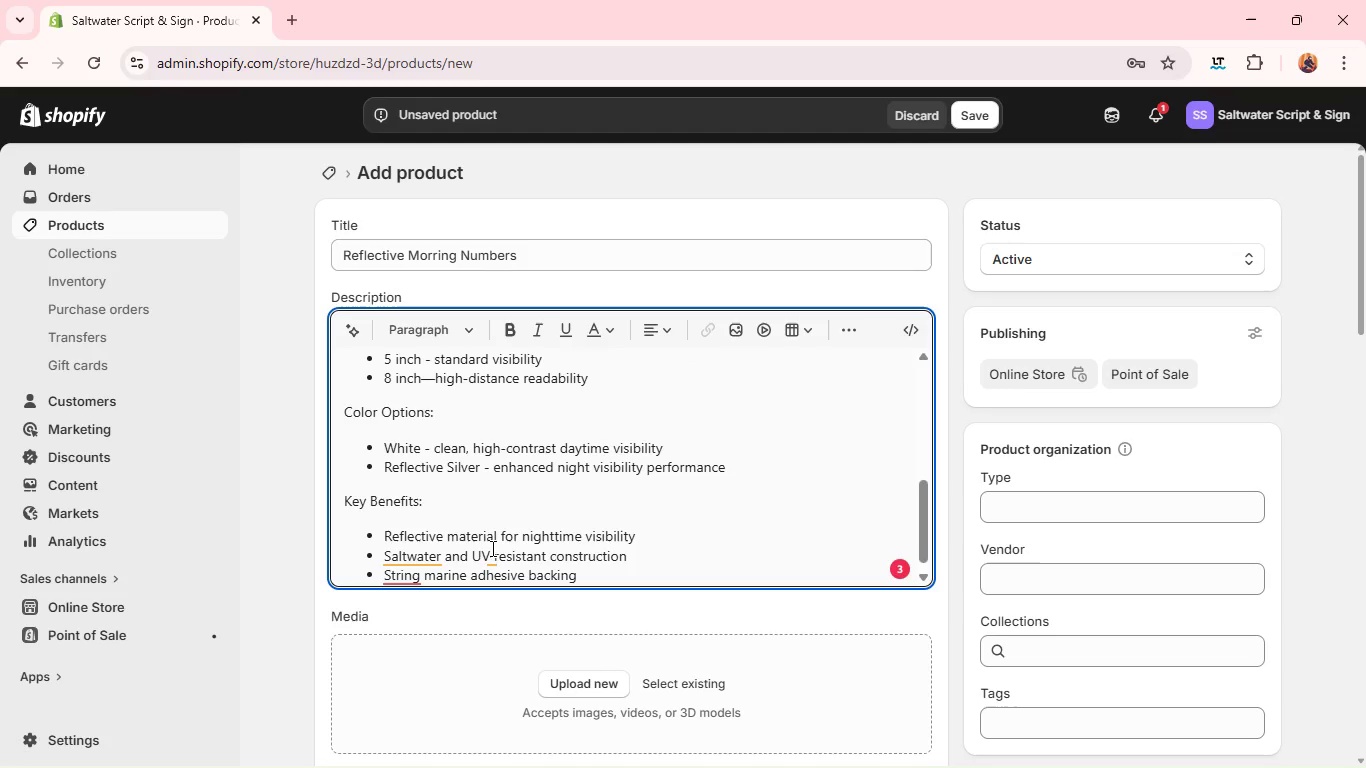 
left_click([493, 561])
 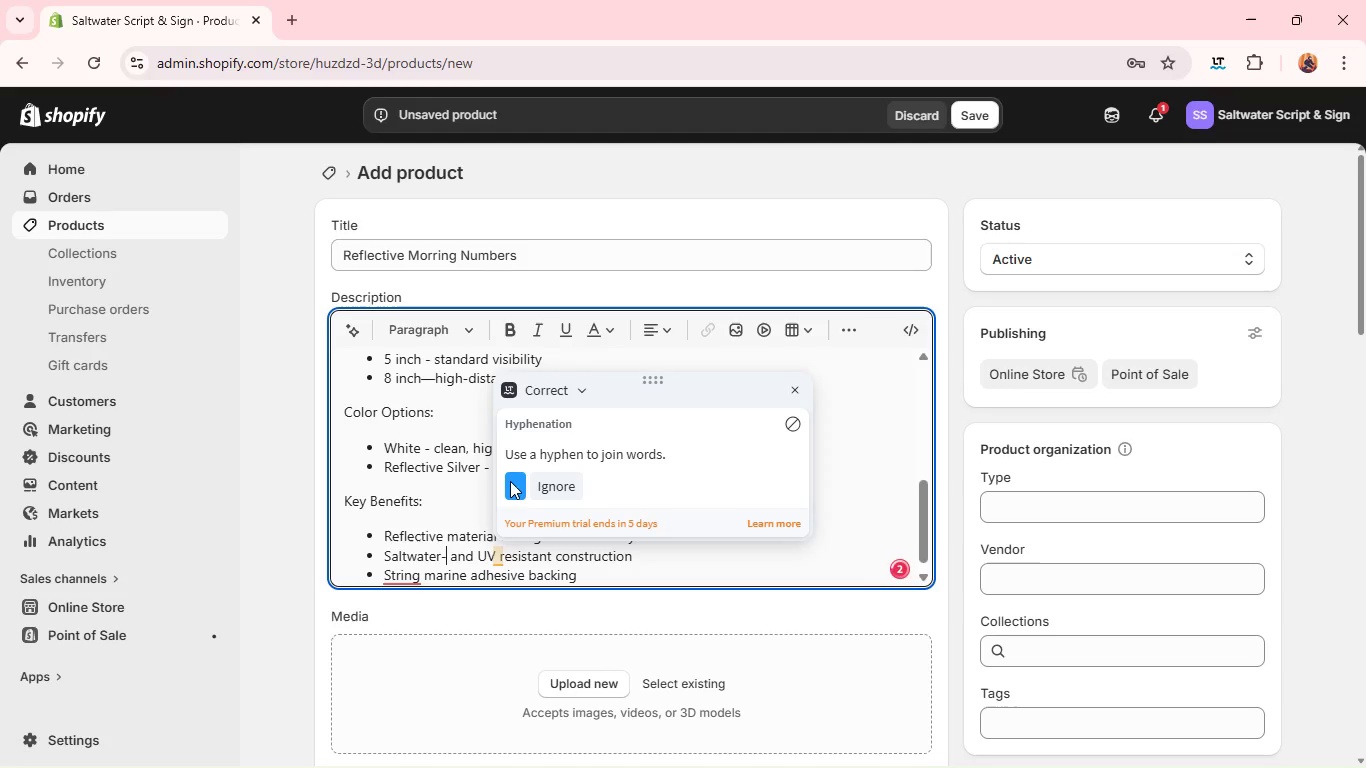 
left_click([510, 481])
 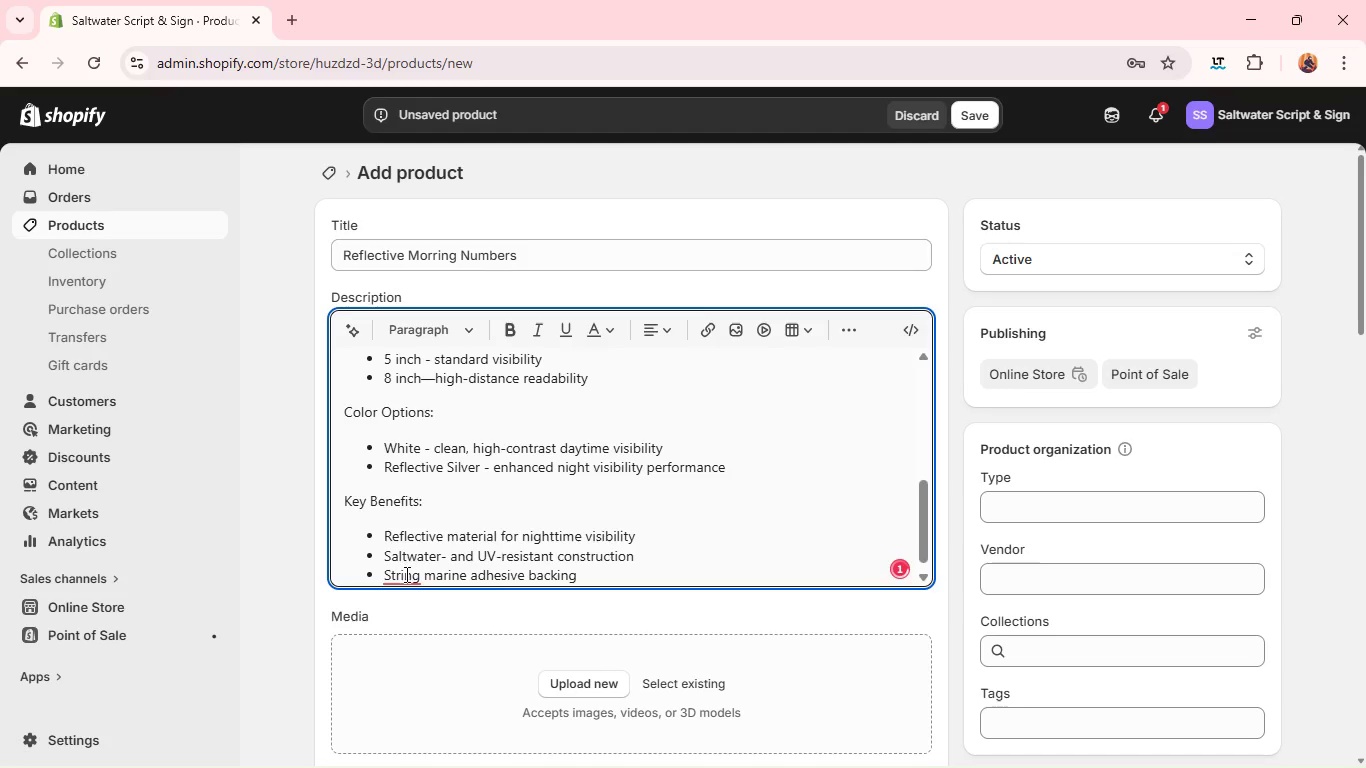 
left_click([405, 576])
 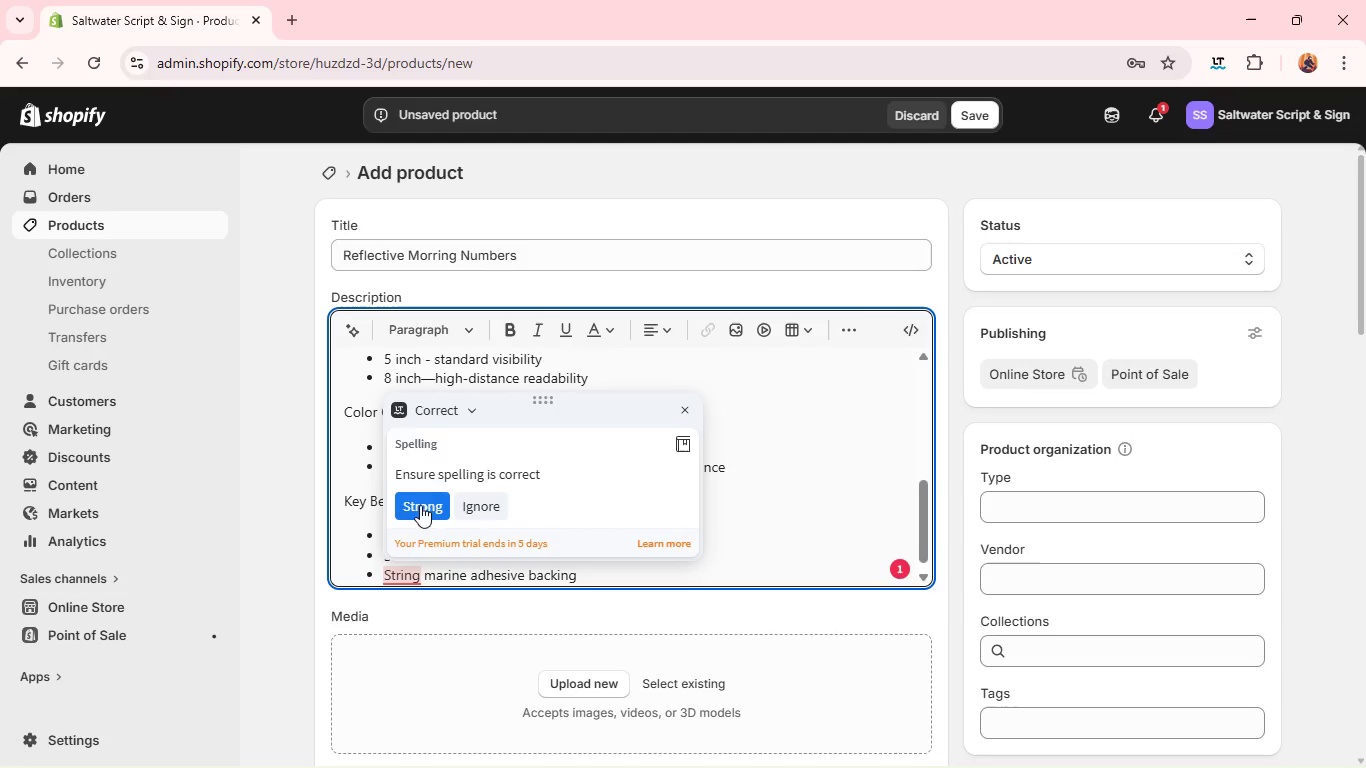 
left_click_drag(start_coordinate=[420, 505], to_coordinate=[425, 506])
 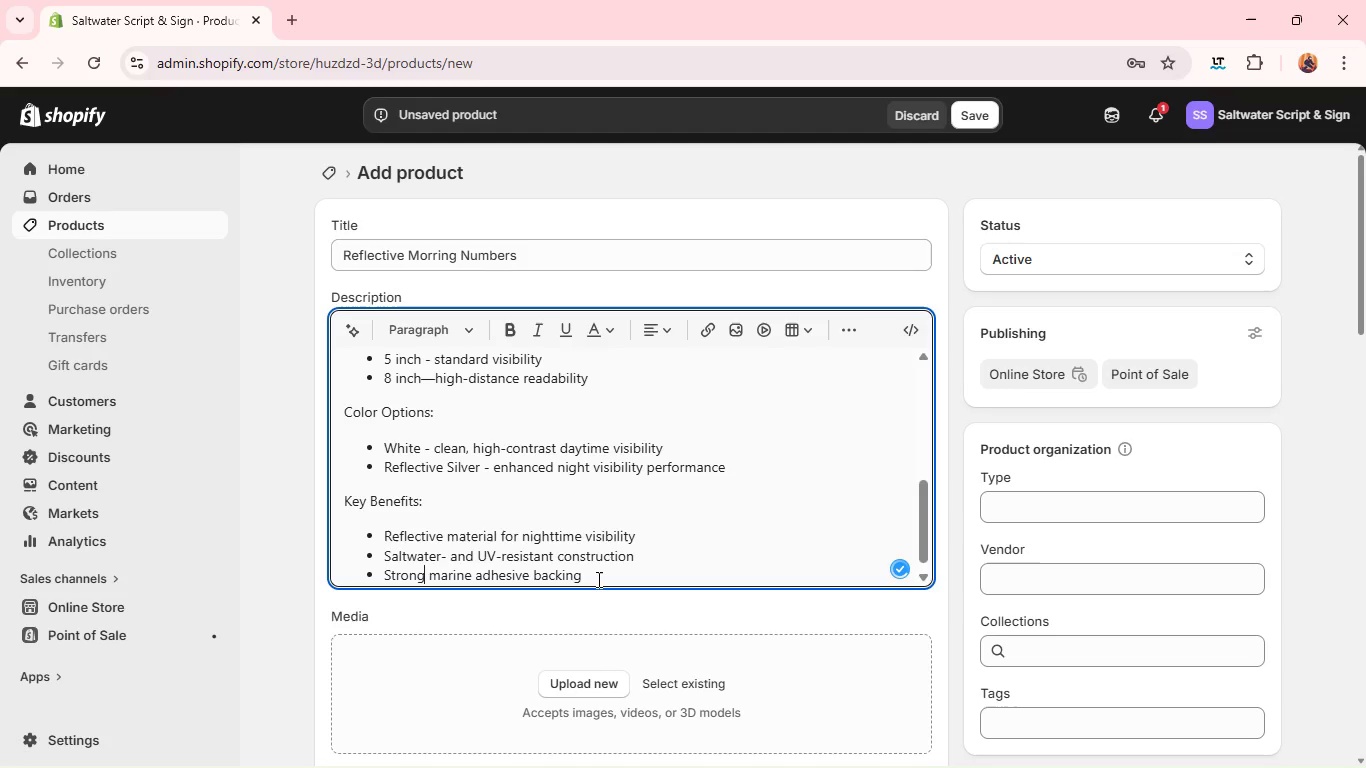 
left_click([597, 579])
 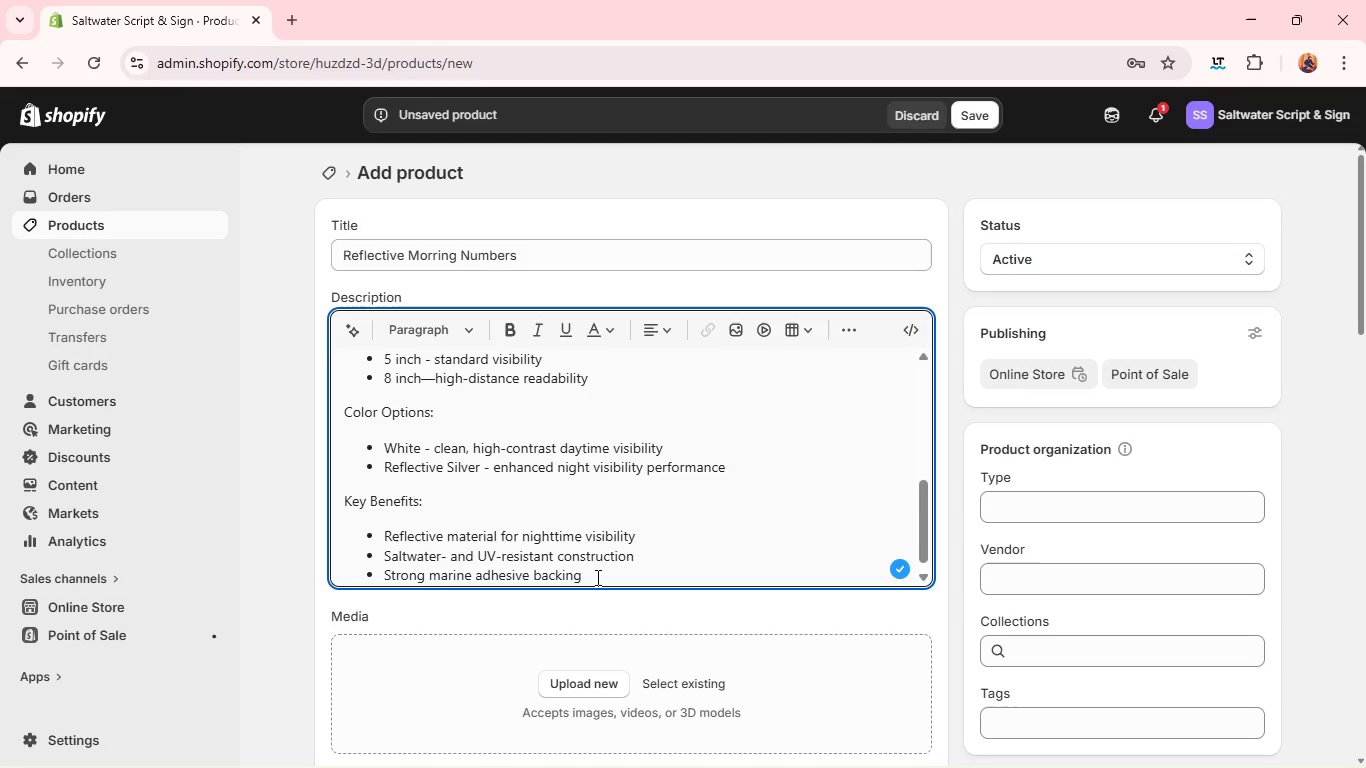 
key(Enter)
 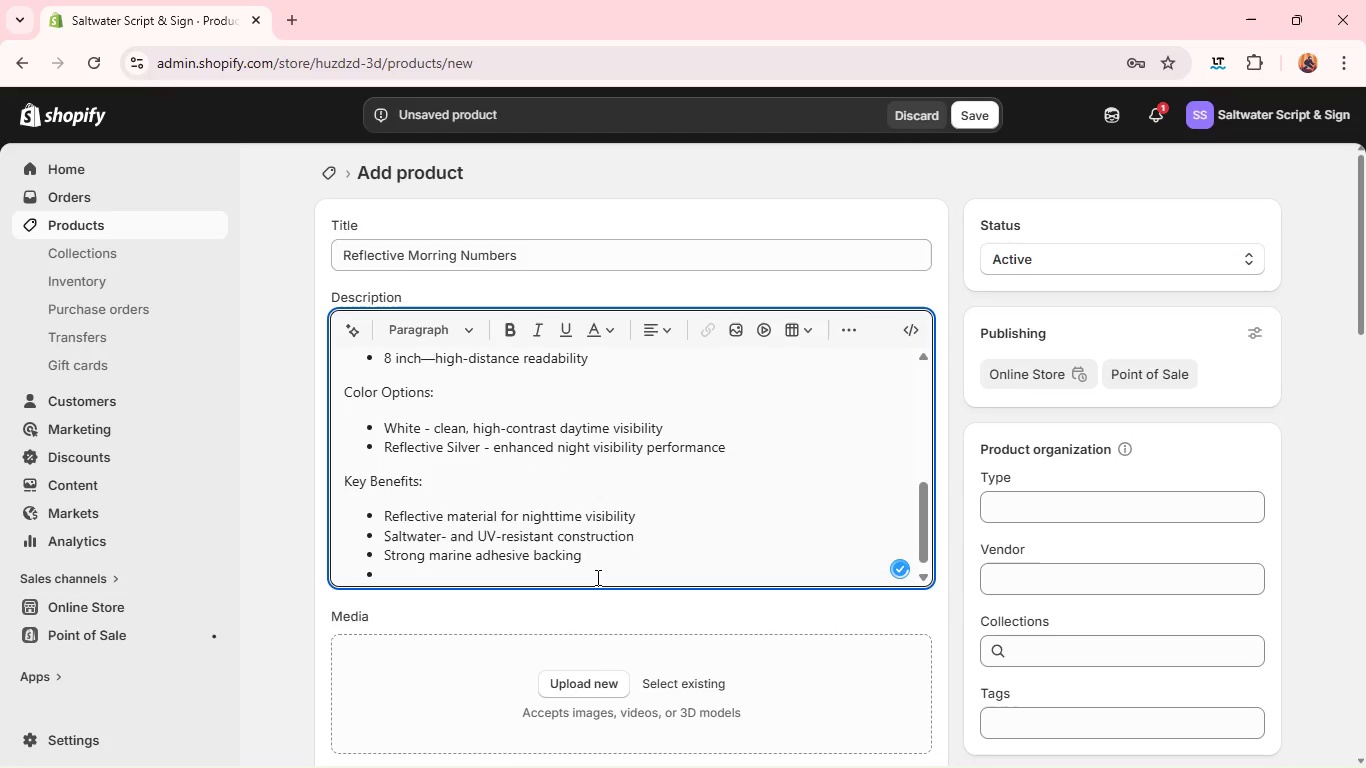 
type(Easy installation on fibergal)
key(Backspace)
key(Backspace)
type(lass and metal surfaces)
 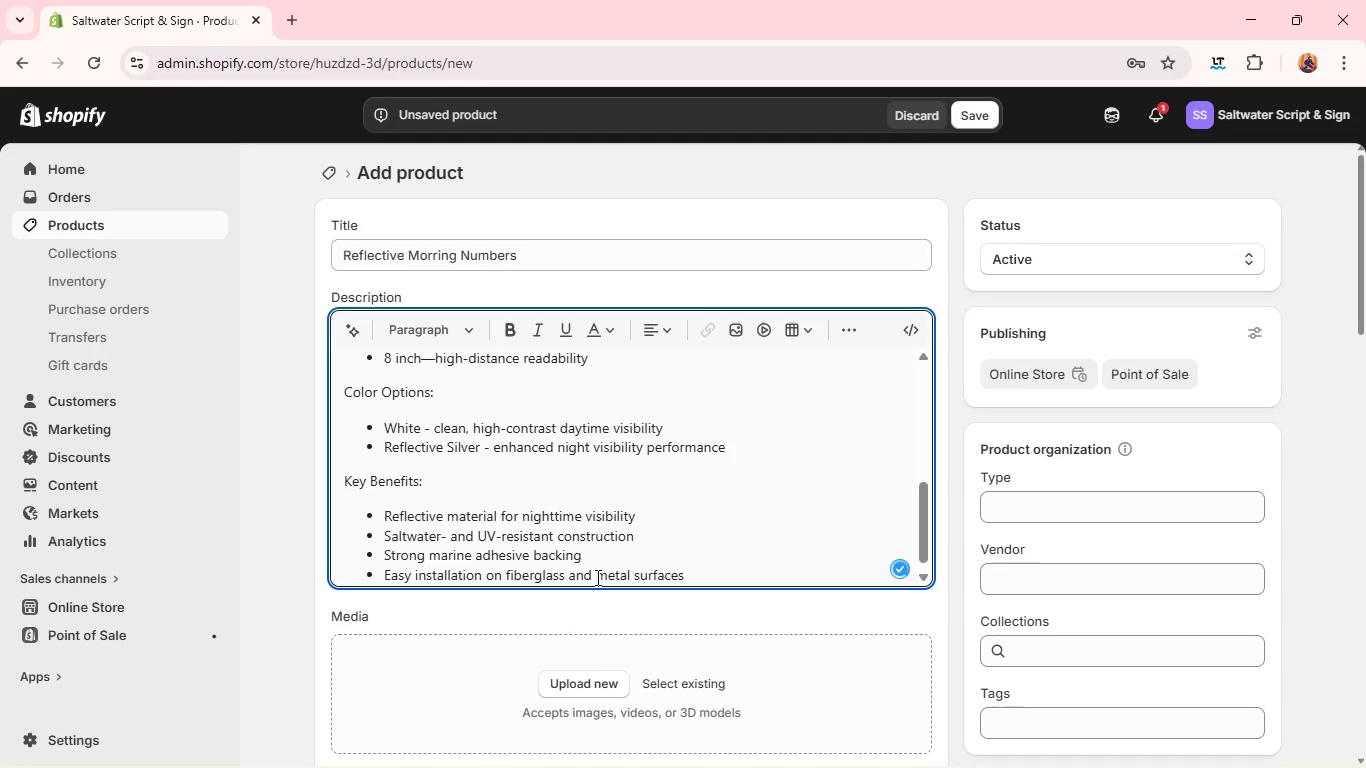 
key(Enter)
 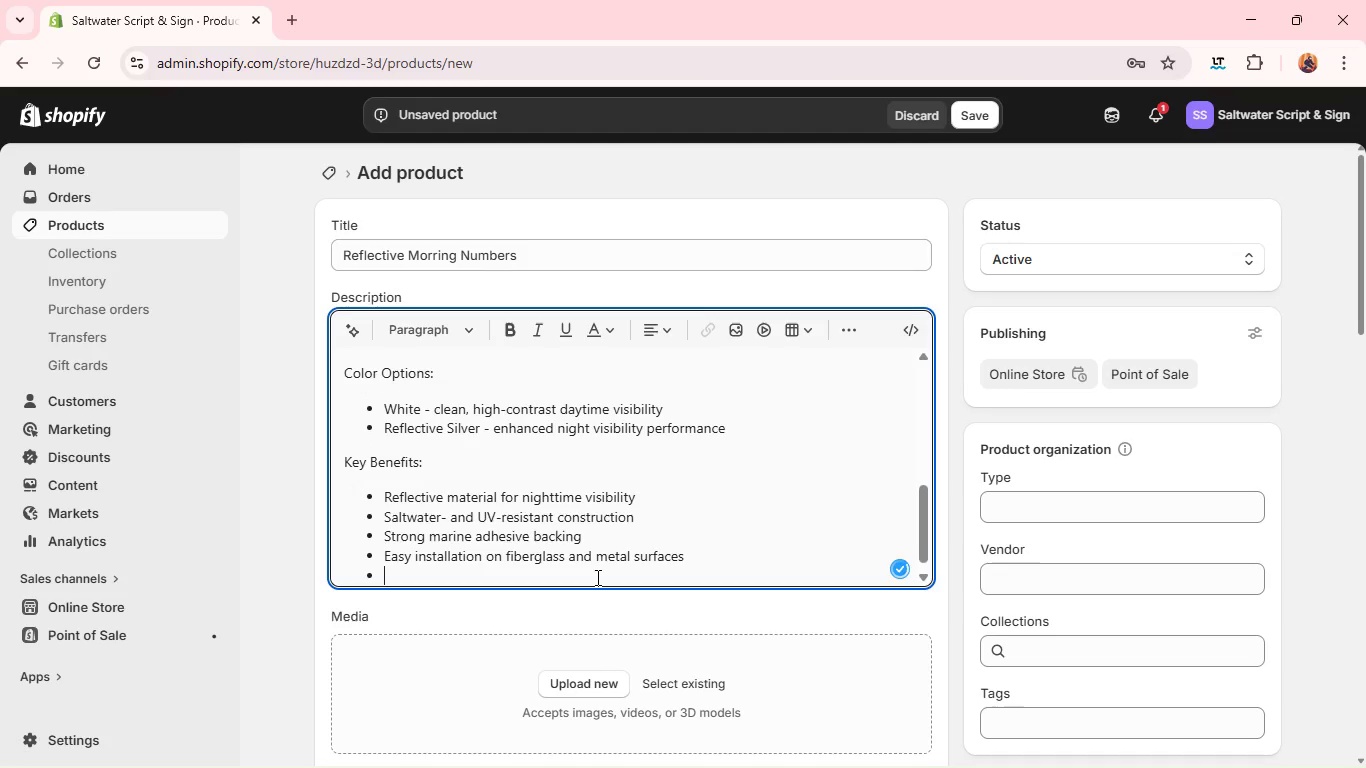 
type(Lonf)
key(Backspace)
type(g )
key(Backspace)
type(-lasting outdoor durability )
 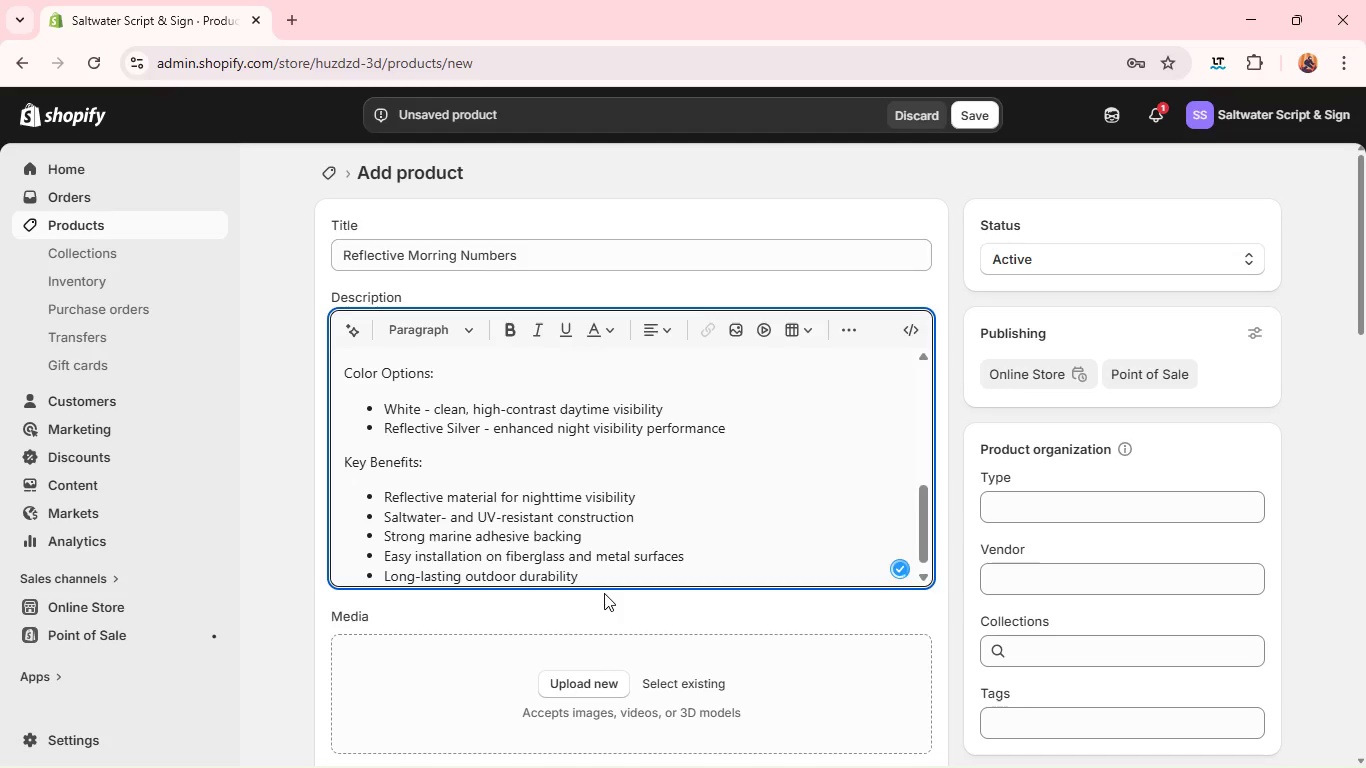 
key(Enter)
 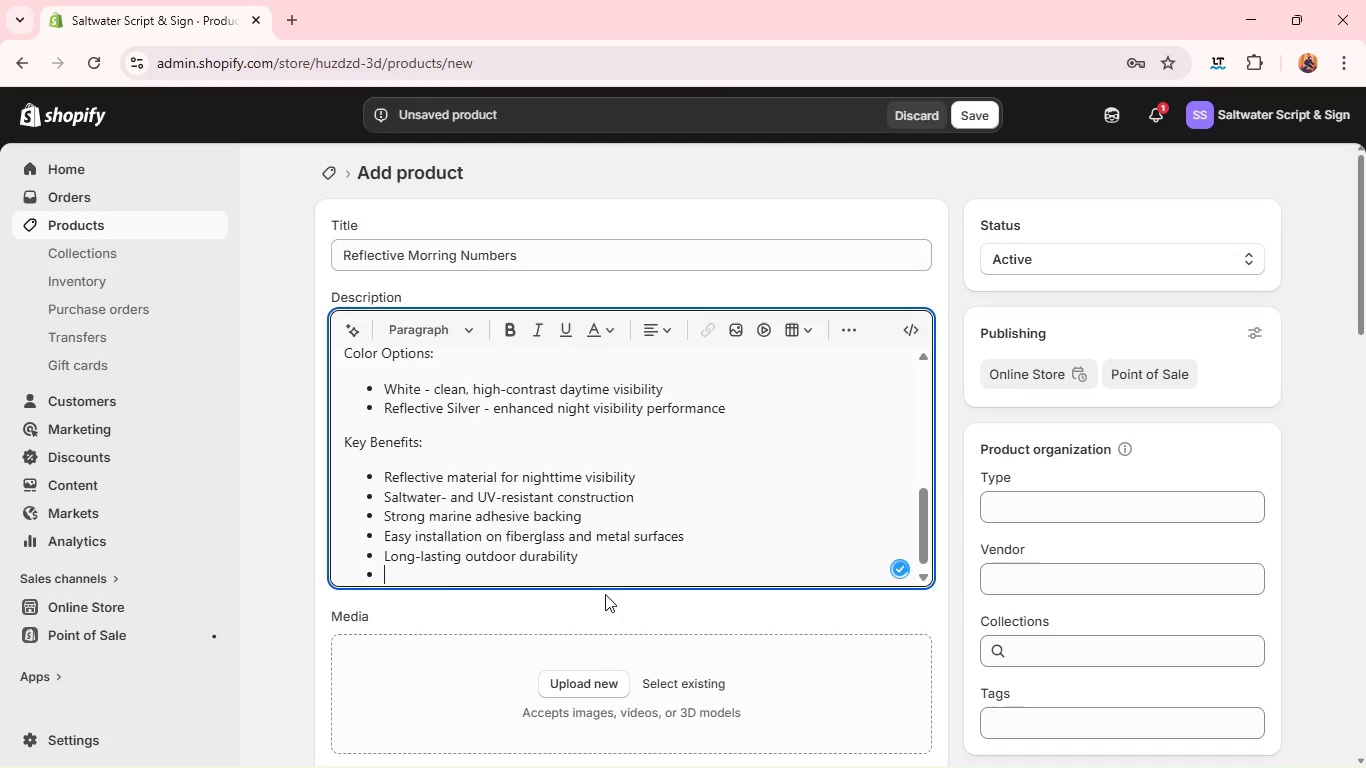 
key(Enter)
 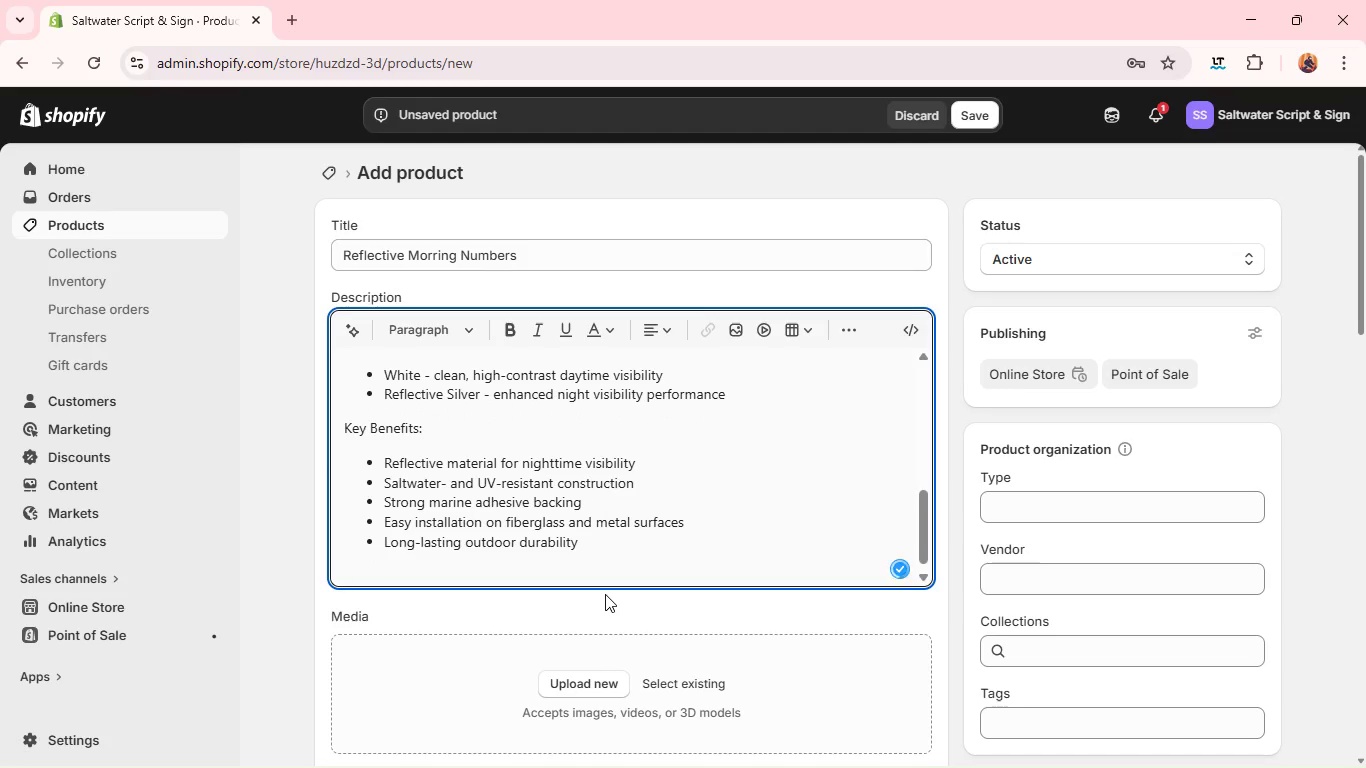 
type(Ideal for marinas )
key(Backspace)
type(, docks, and vessels that require clear identification in all lighting conditions.)
 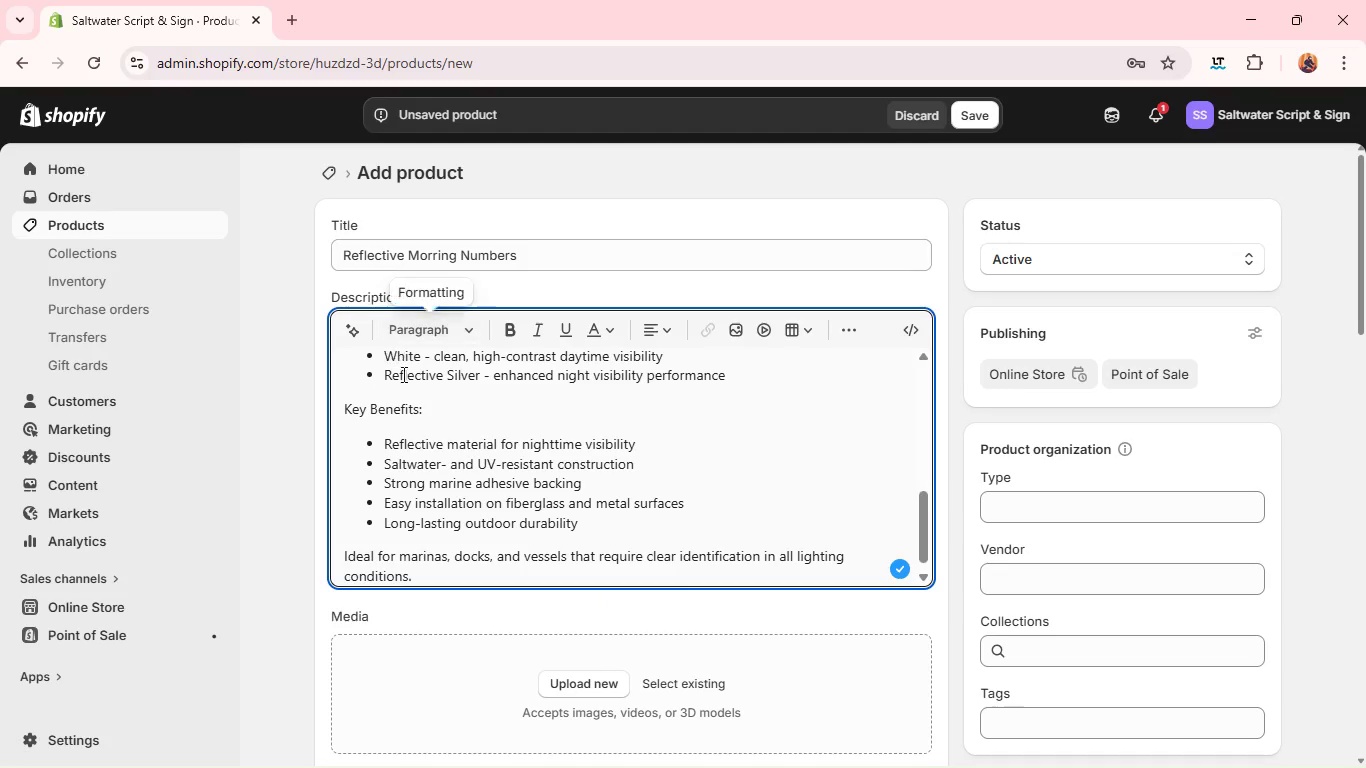 
left_click_drag(start_coordinate=[428, 410], to_coordinate=[316, 405])
 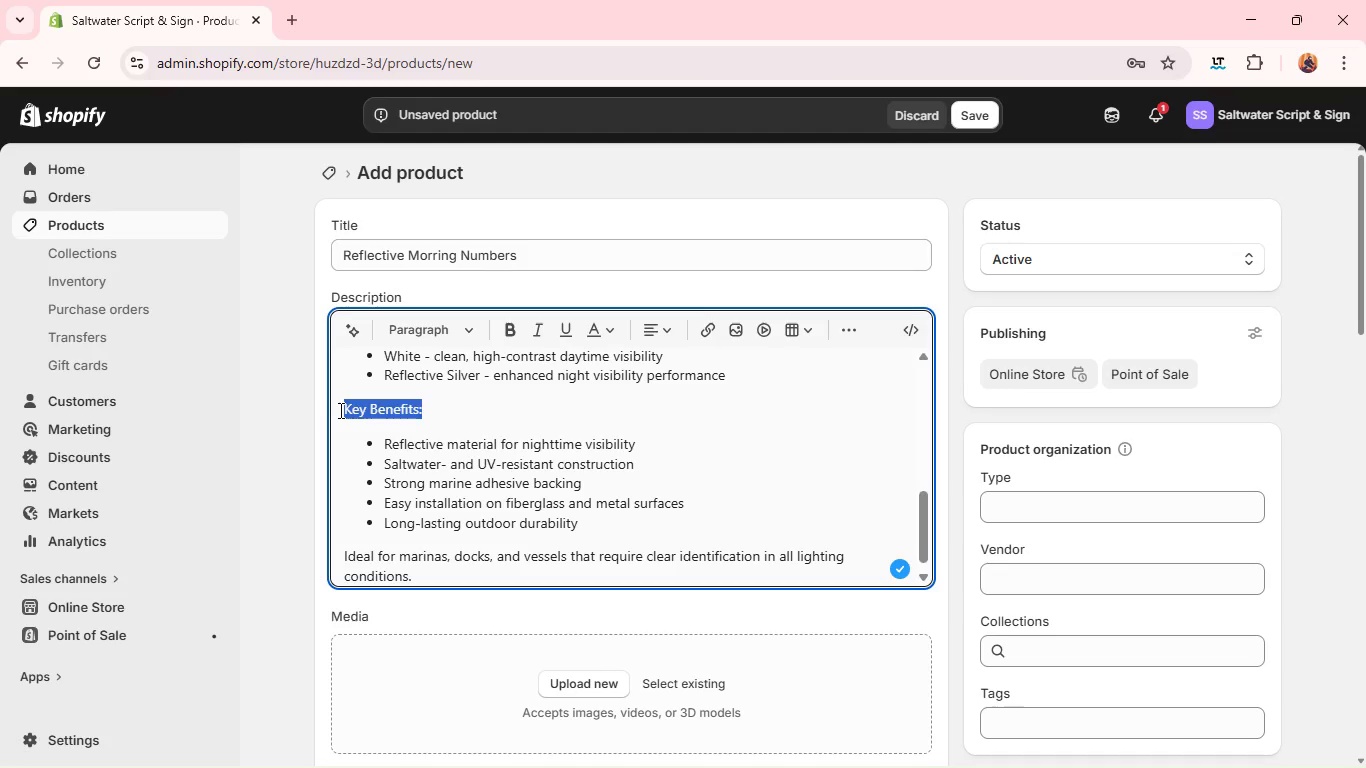 
key(Control+B)
 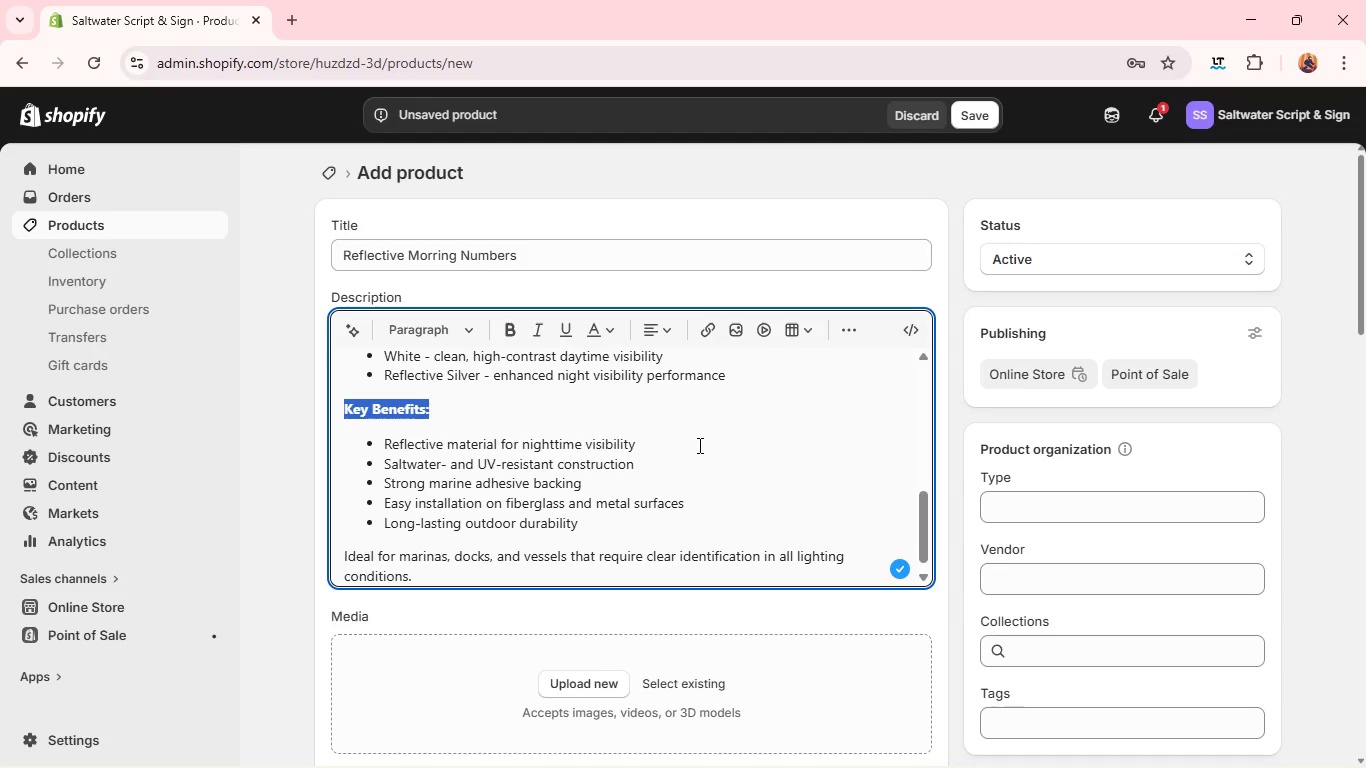 
scroll: coordinate [698, 447], scroll_direction: up, amount: 2.0
 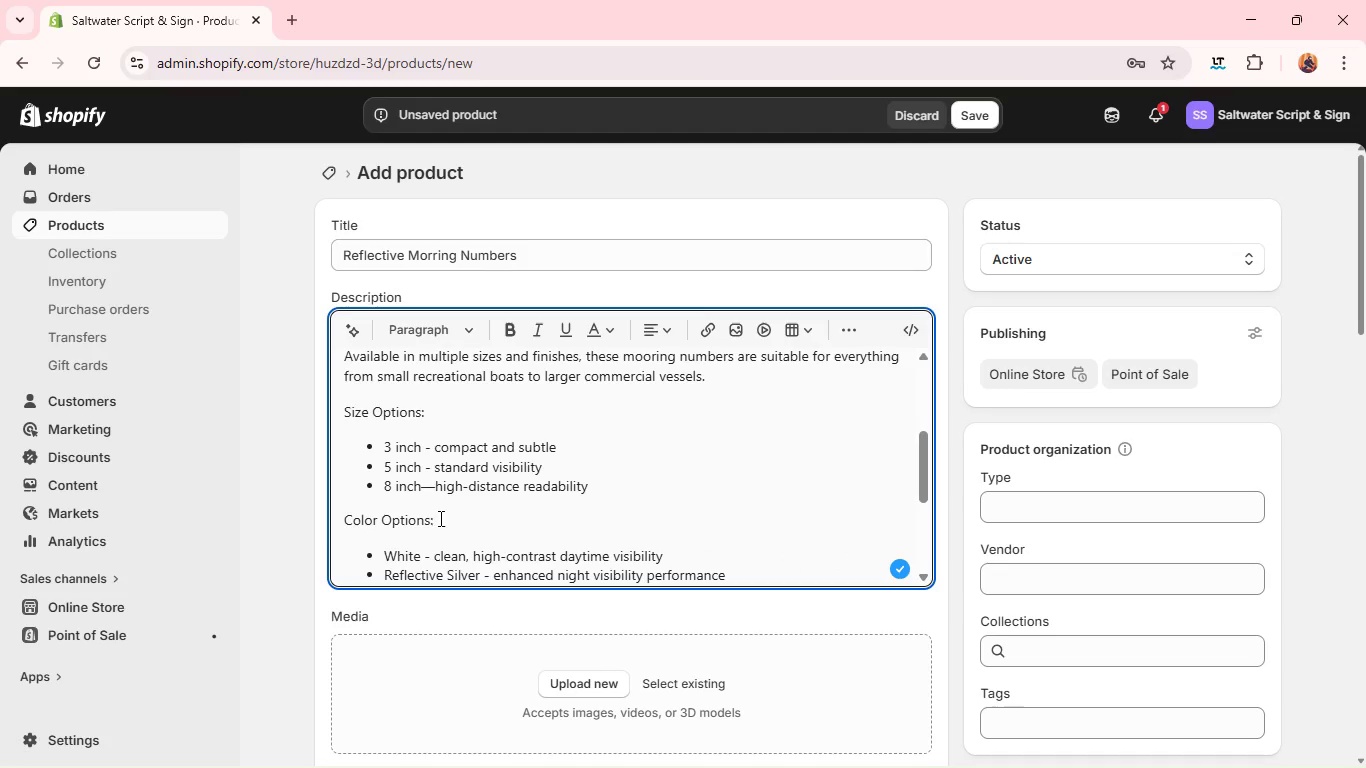 
left_click_drag(start_coordinate=[439, 518], to_coordinate=[331, 516])
 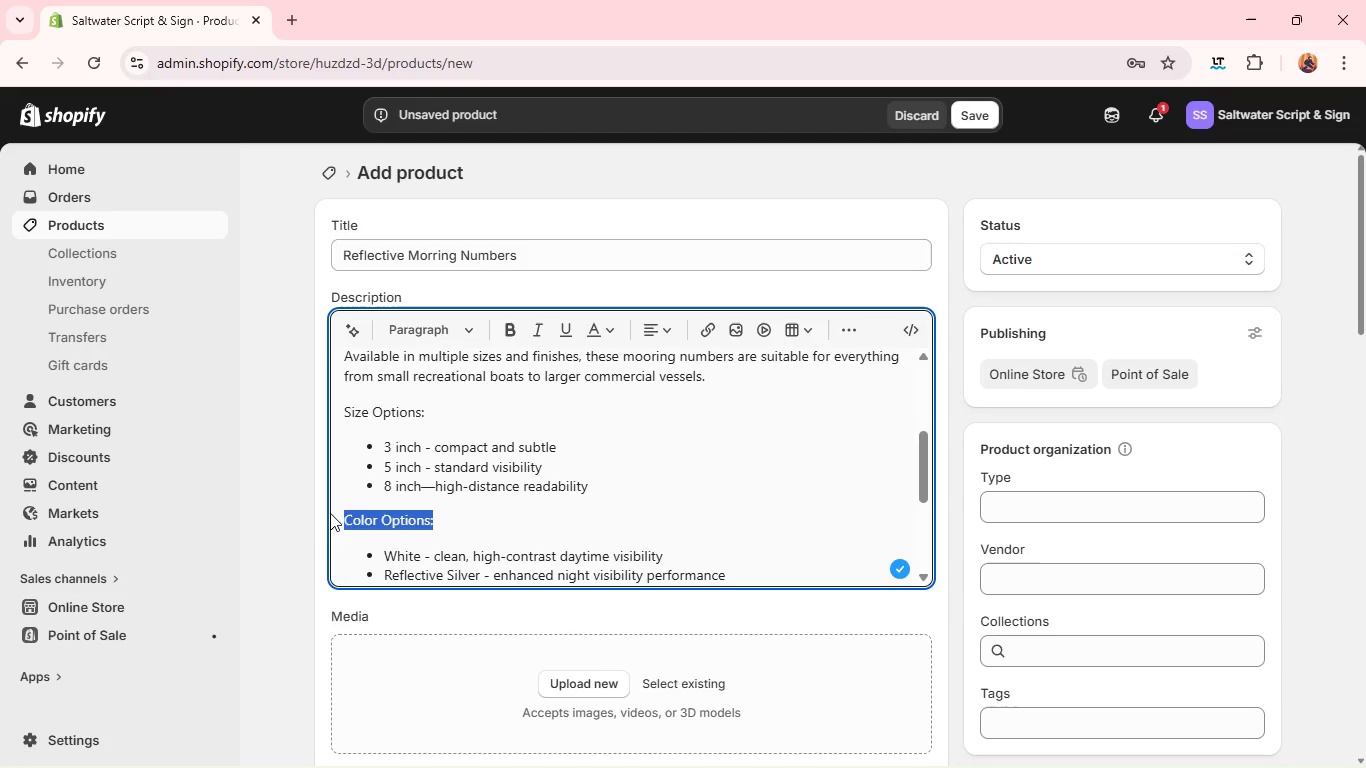 
key(Control+B)
 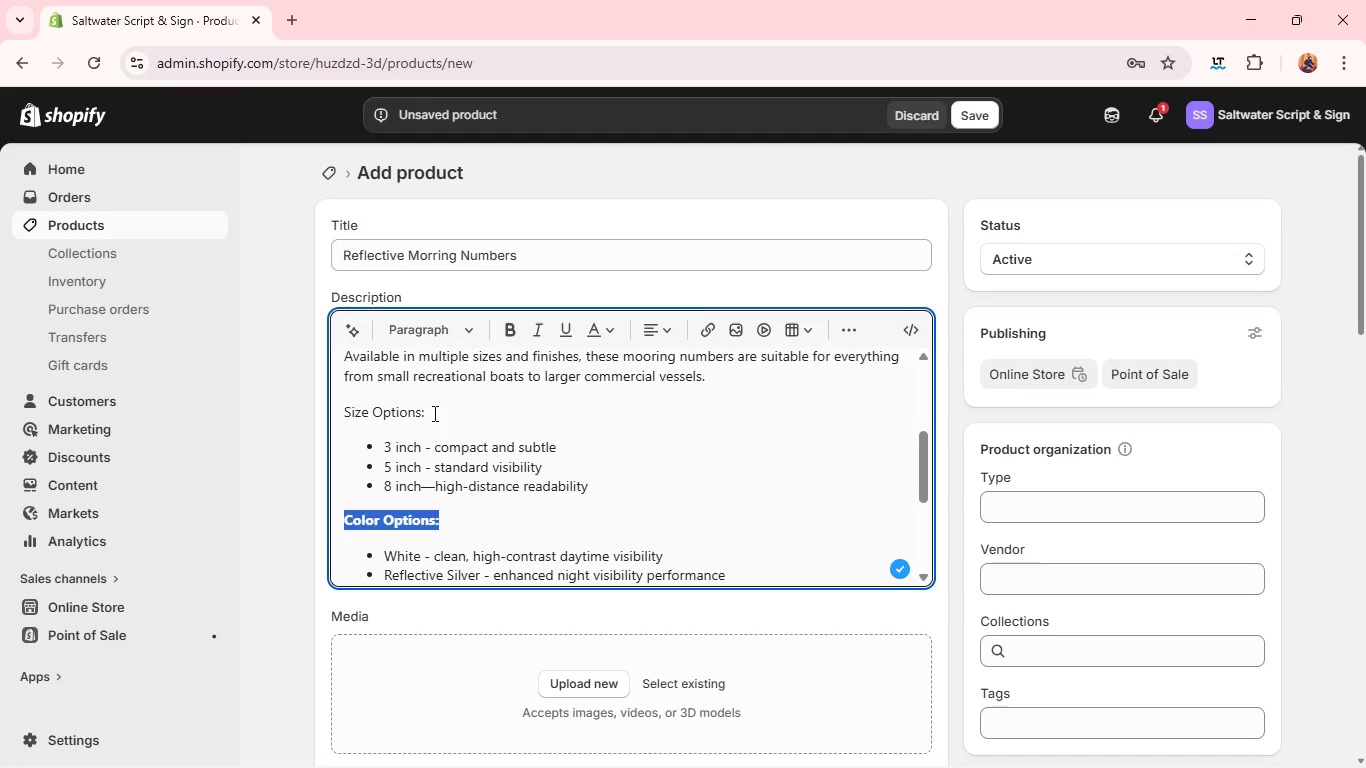 
left_click_drag(start_coordinate=[433, 413], to_coordinate=[328, 418])
 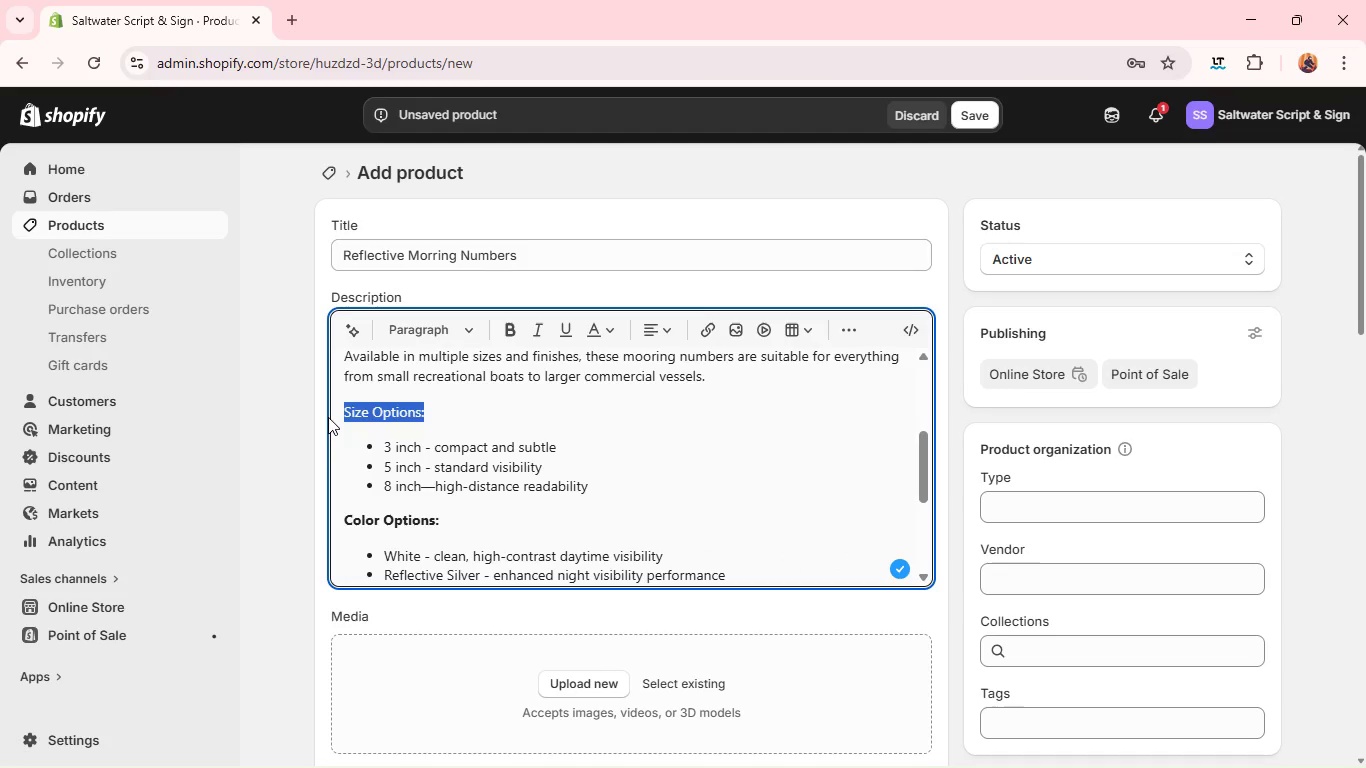 
key(Control+B)
 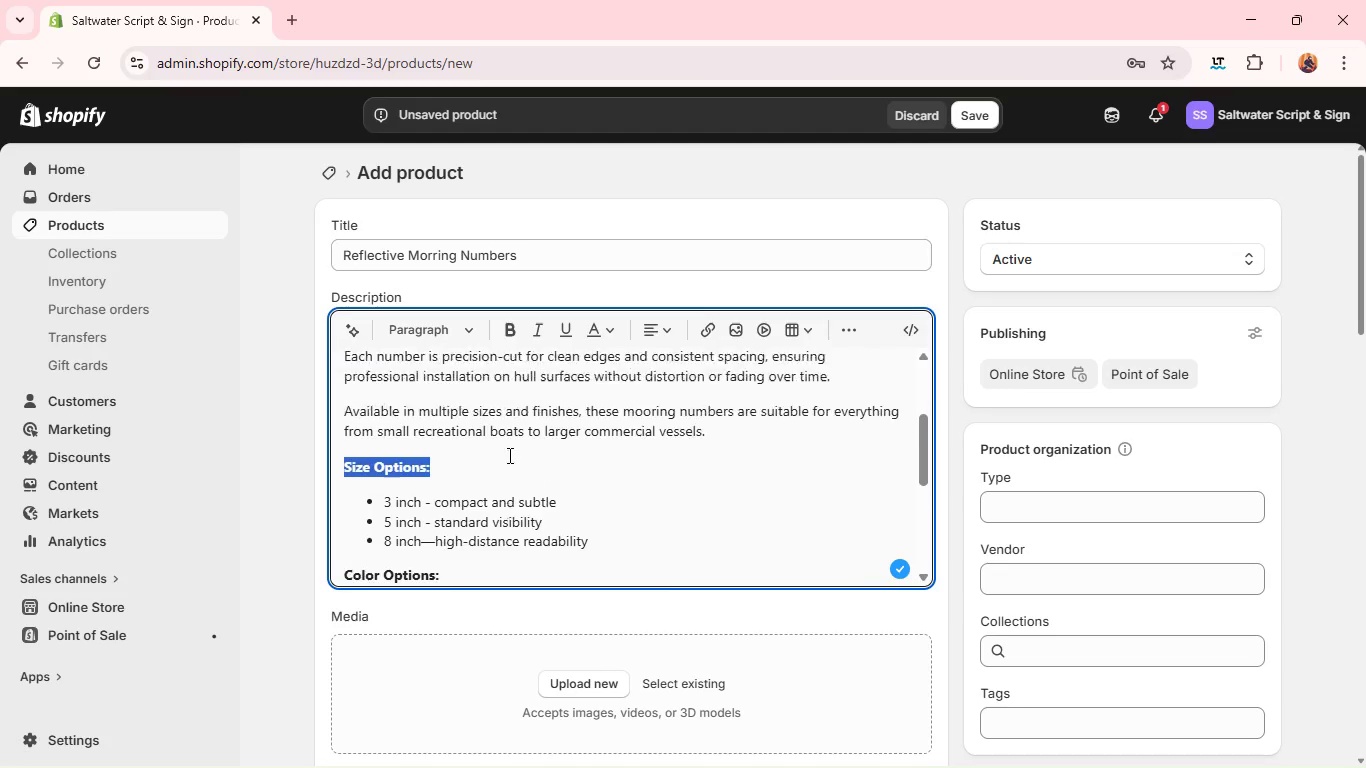 
scroll: coordinate [508, 455], scroll_direction: up, amount: 2.0
 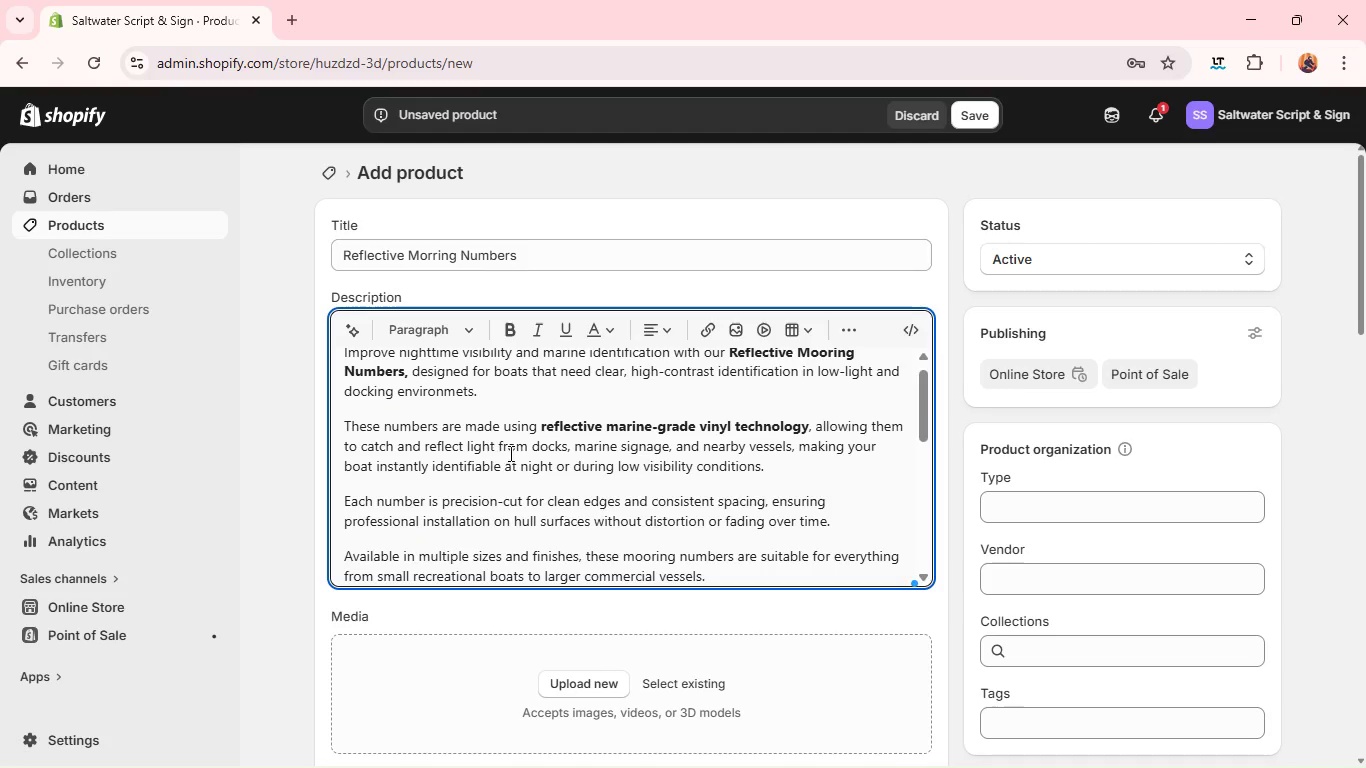 
scroll: coordinate [667, 406], scroll_direction: down, amount: 6.0
 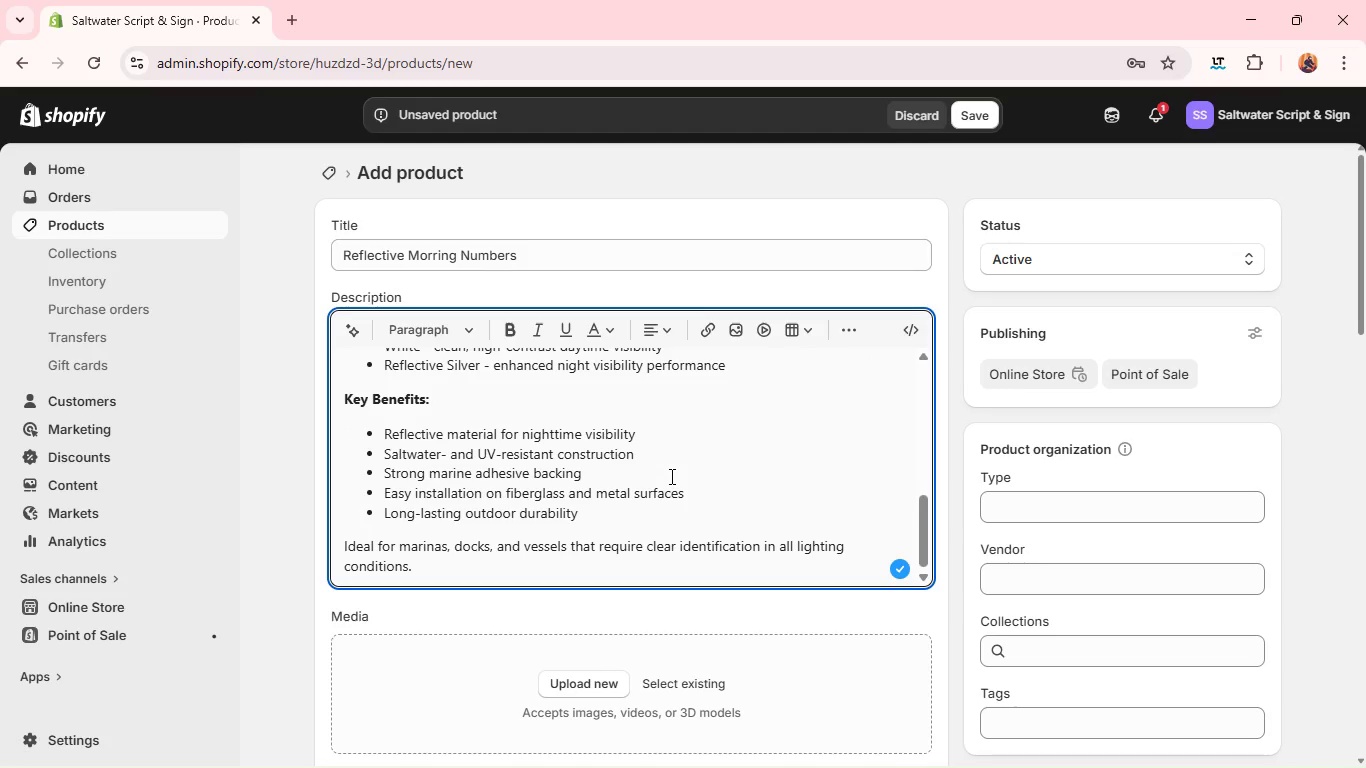 
wait(6.68)
 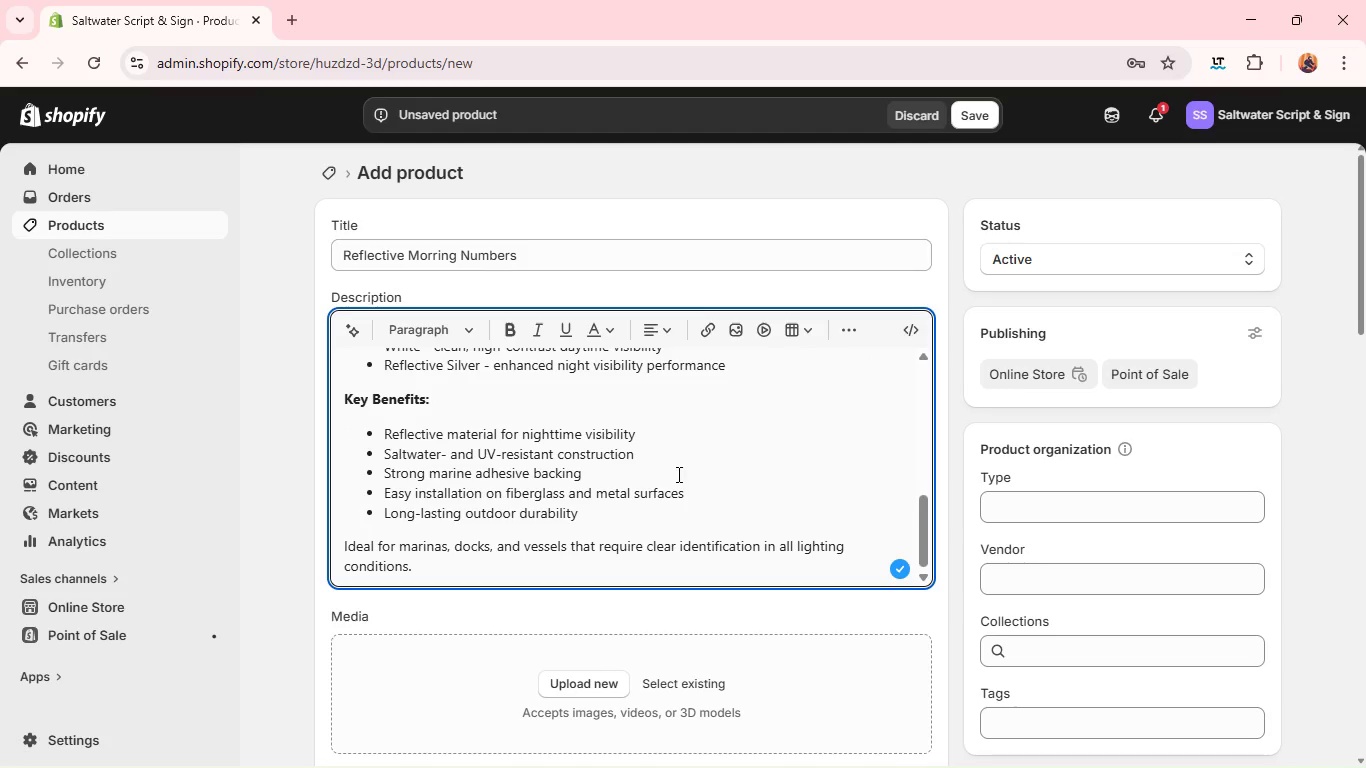 
left_click([599, 677])
 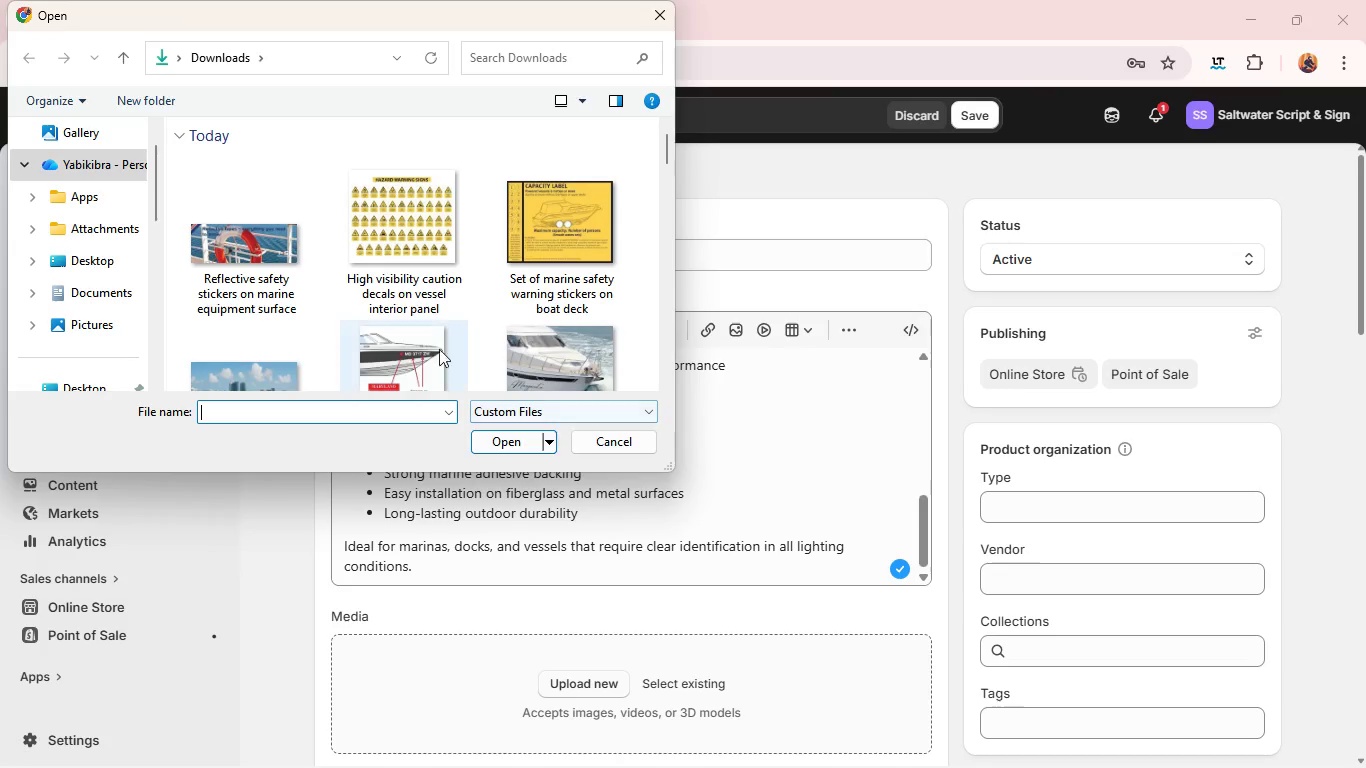 
scroll: coordinate [389, 308], scroll_direction: down, amount: 2.0
 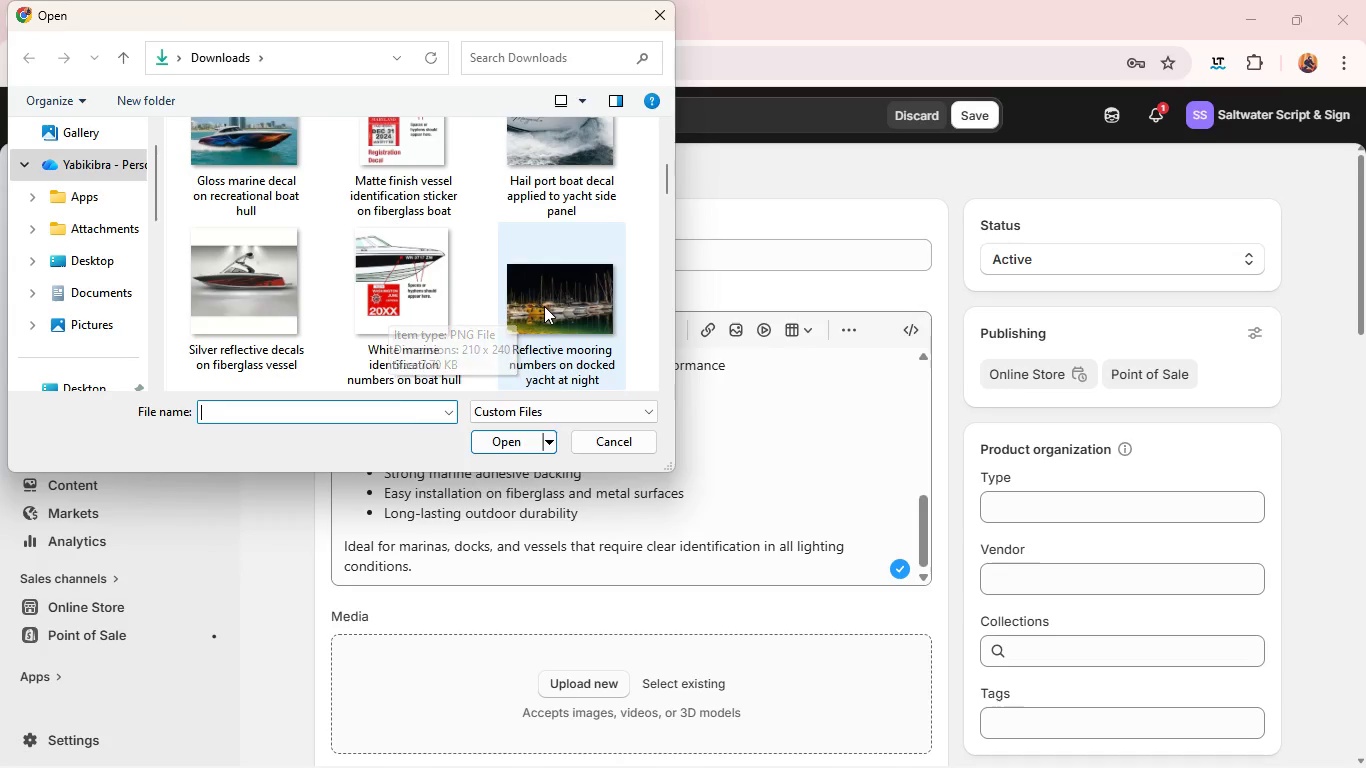 
left_click([545, 306])
 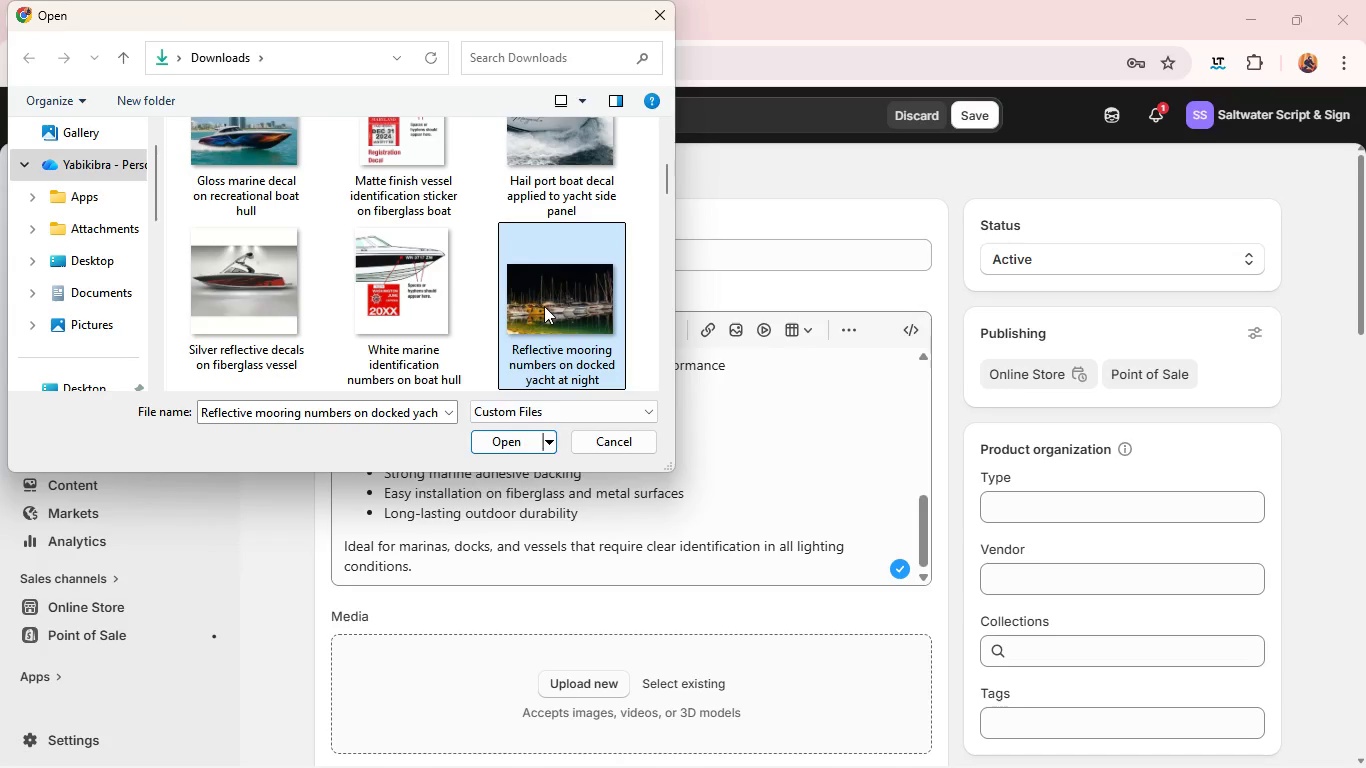 
hold_key(key=ControlLeft, duration=3.45)
left_click([469, 304])
 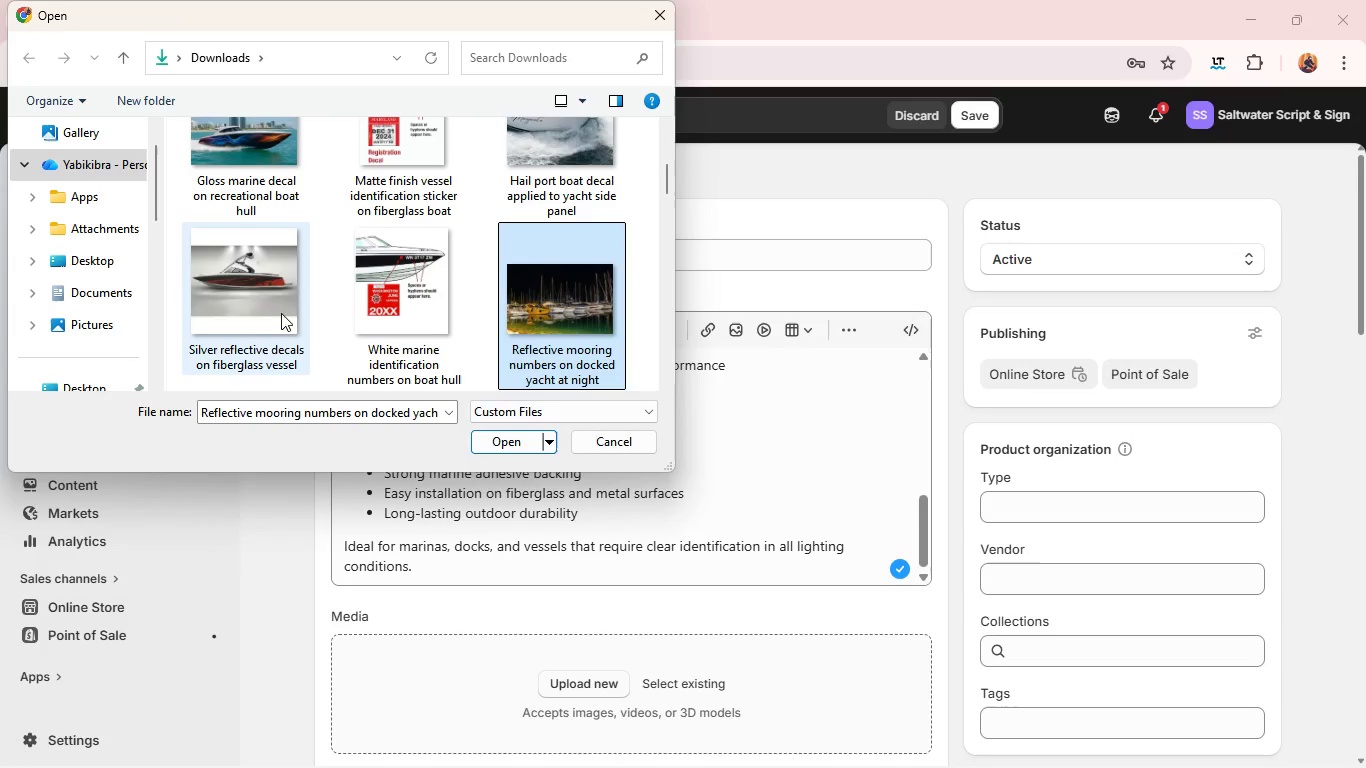 
left_click([275, 313])
 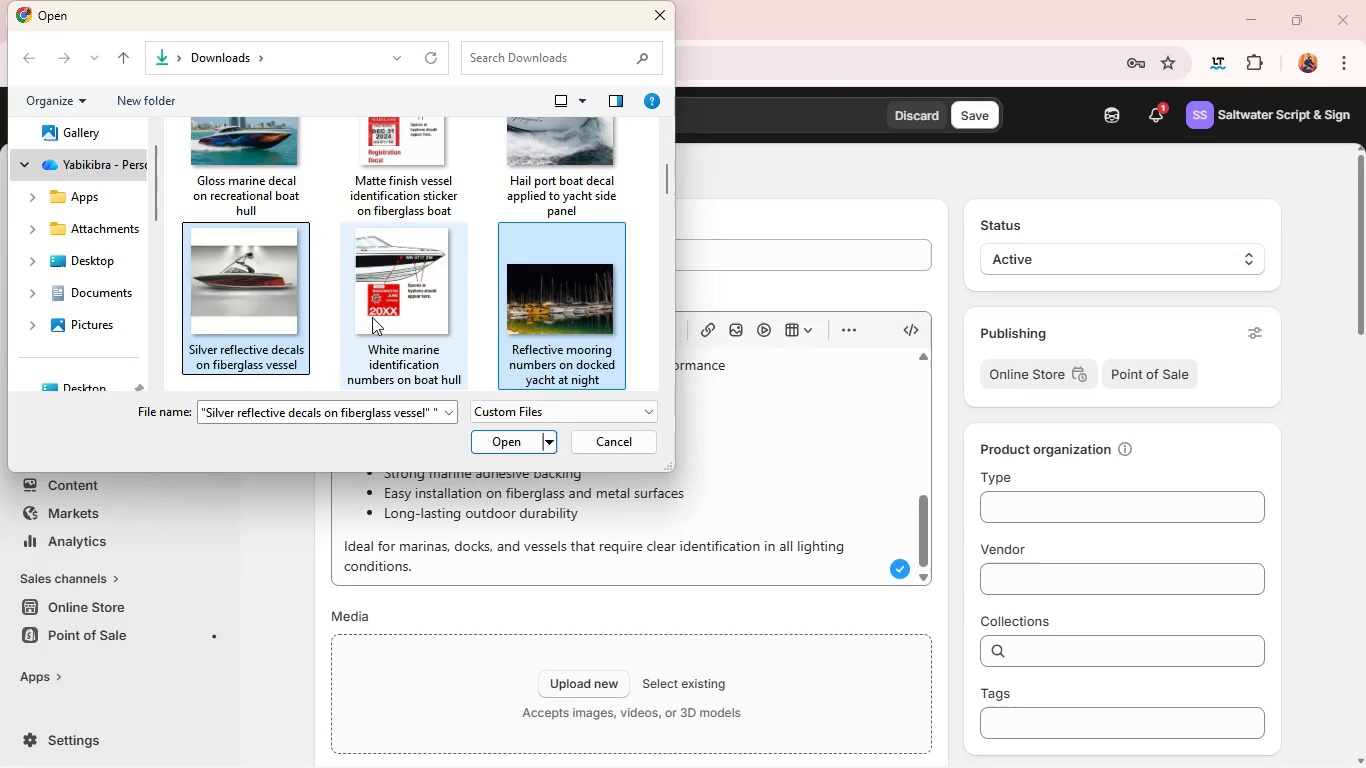 
left_click([372, 317])
 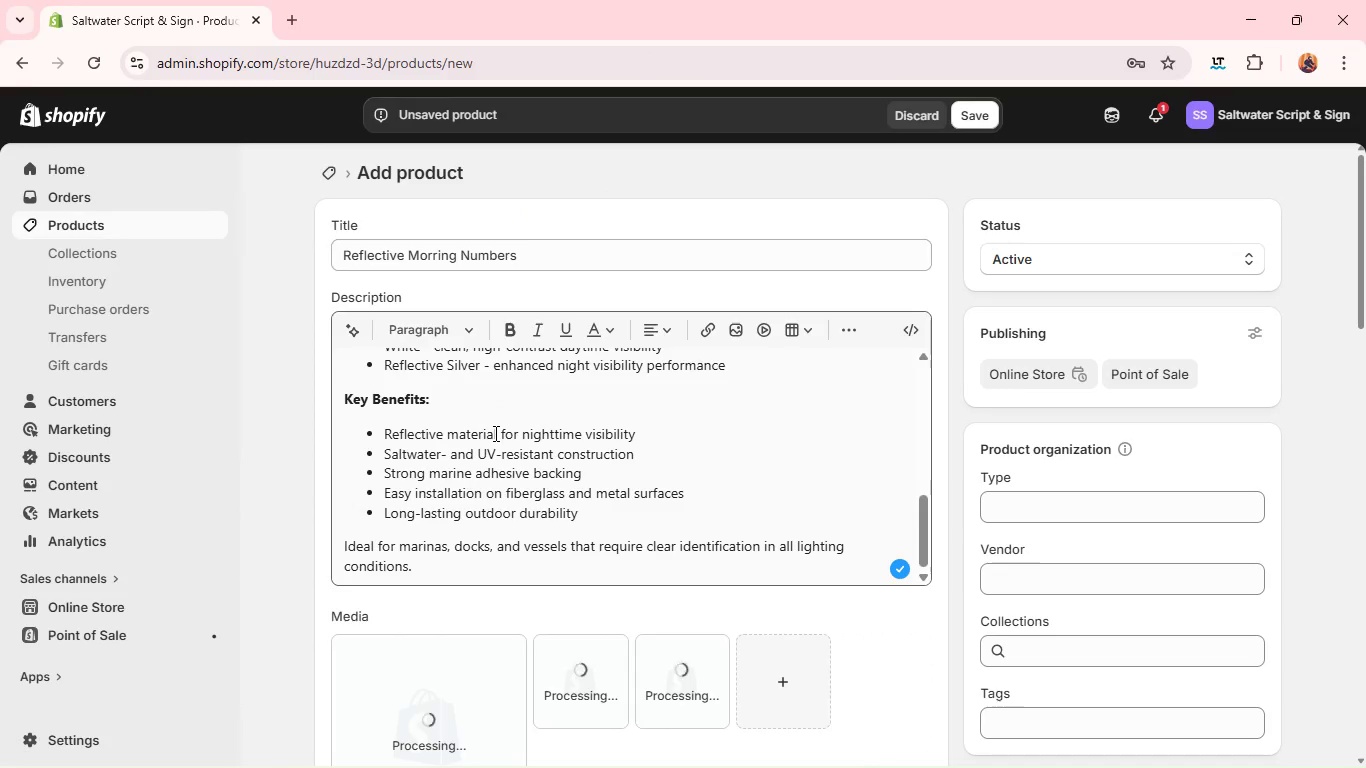 
wait(9.09)
 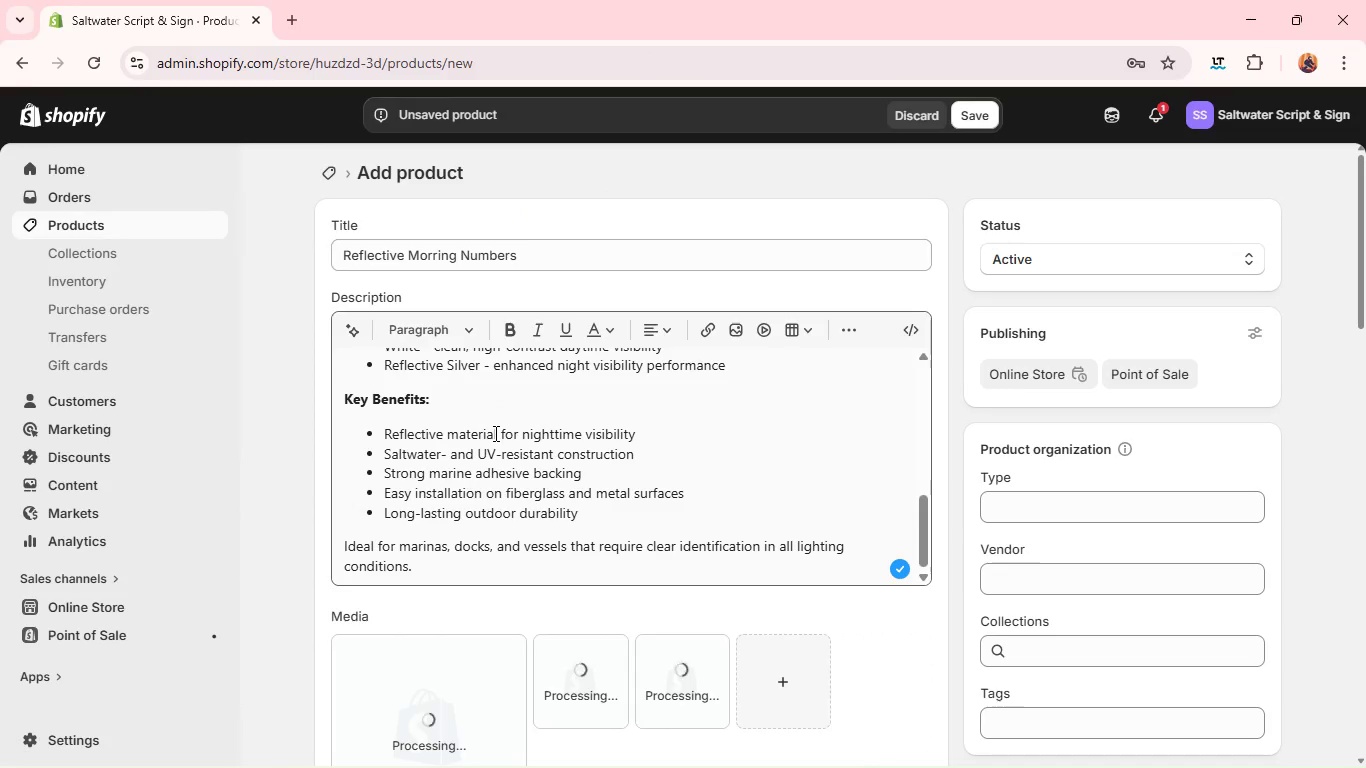 
scroll: coordinate [747, 501], scroll_direction: down, amount: 3.0
 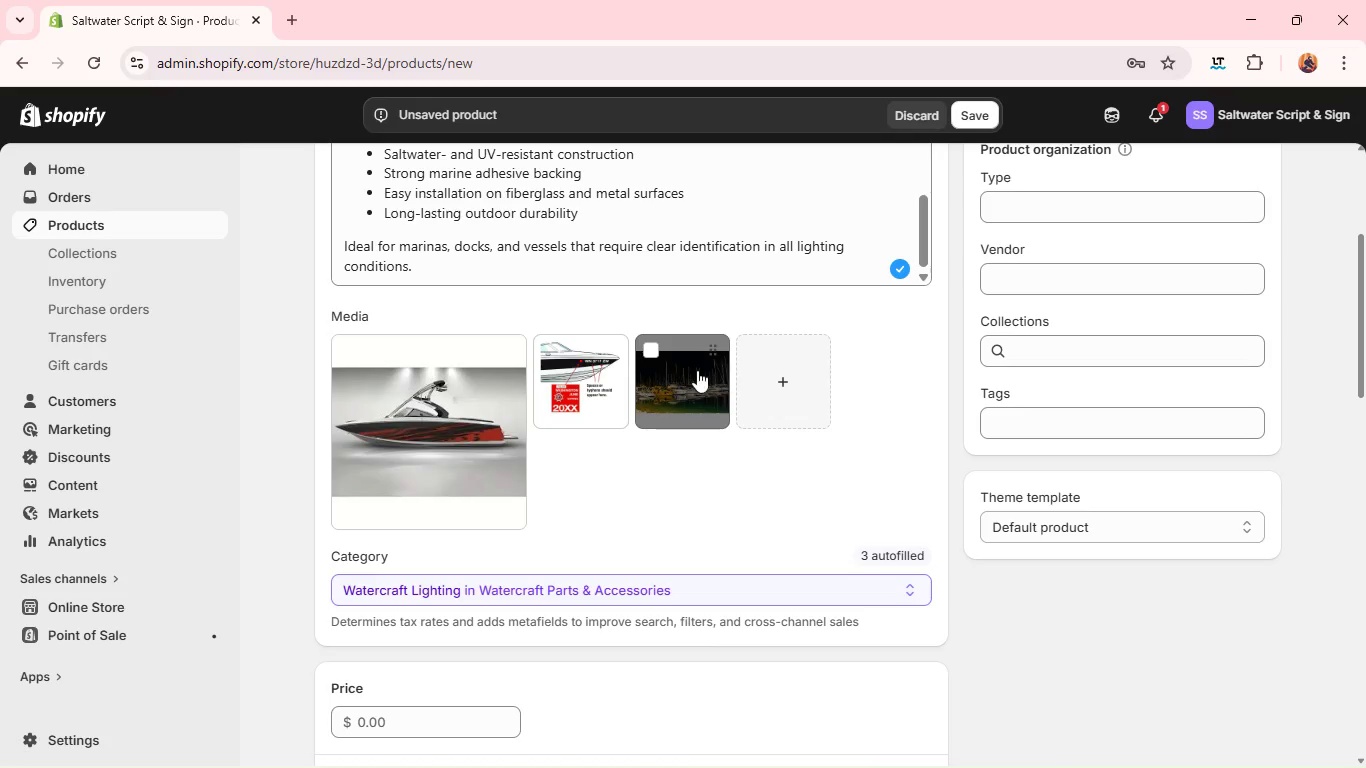 
left_click_drag(start_coordinate=[699, 372], to_coordinate=[407, 395])
 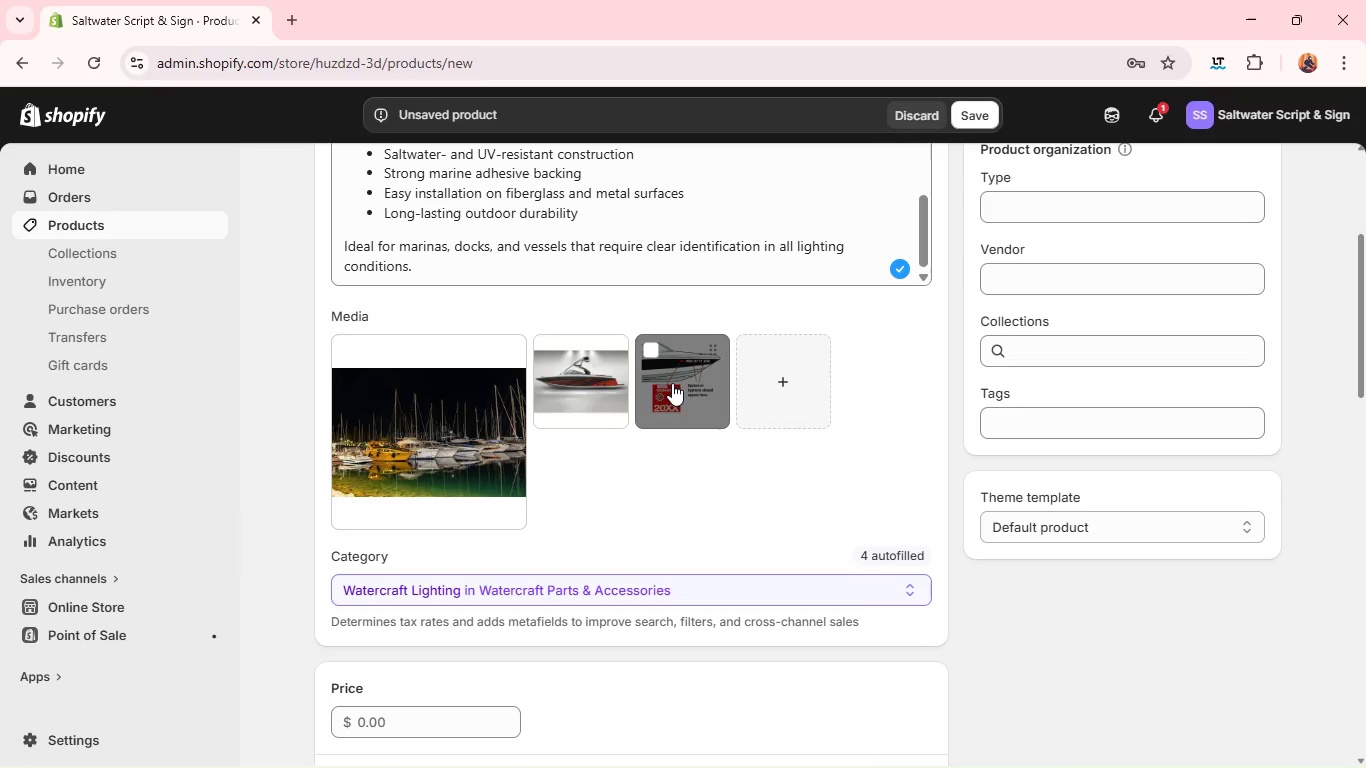 
left_click_drag(start_coordinate=[672, 383], to_coordinate=[582, 381])
 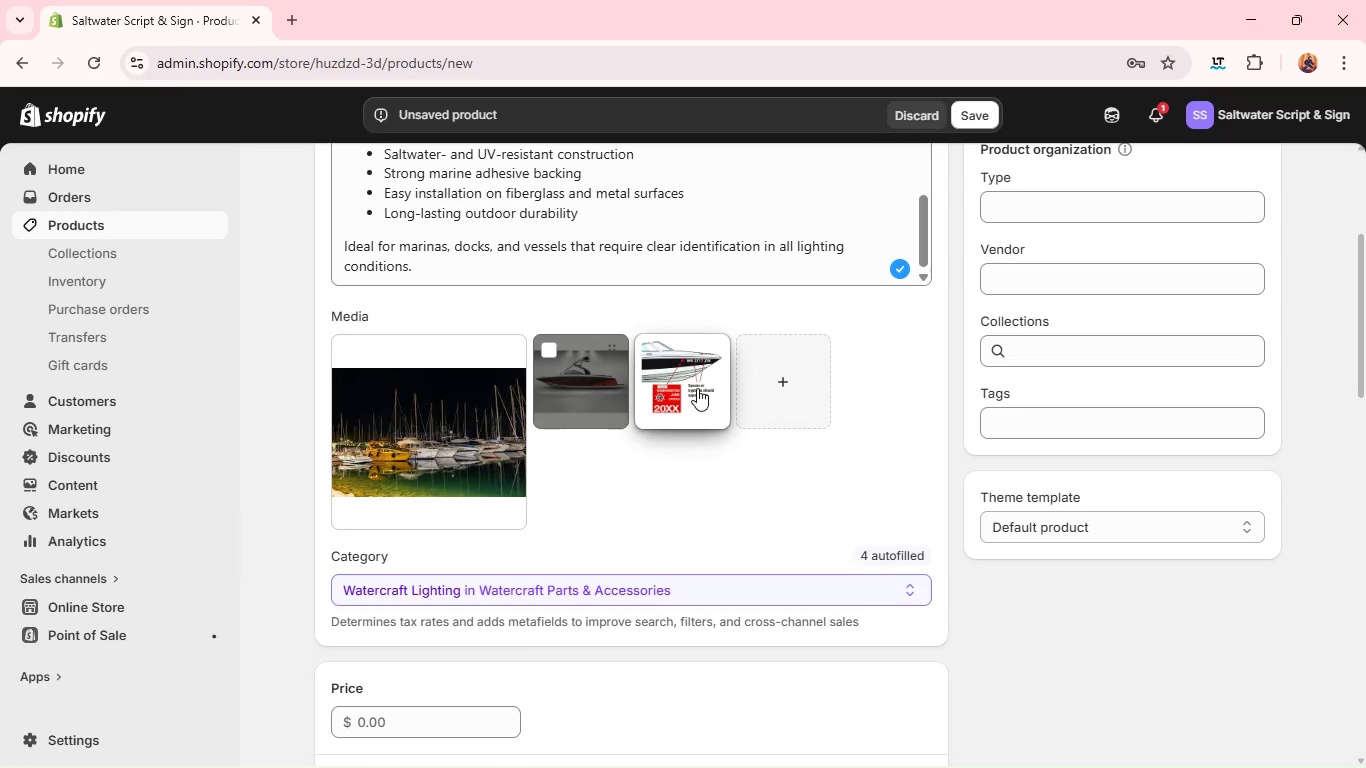 
left_click_drag(start_coordinate=[697, 388], to_coordinate=[588, 375])
 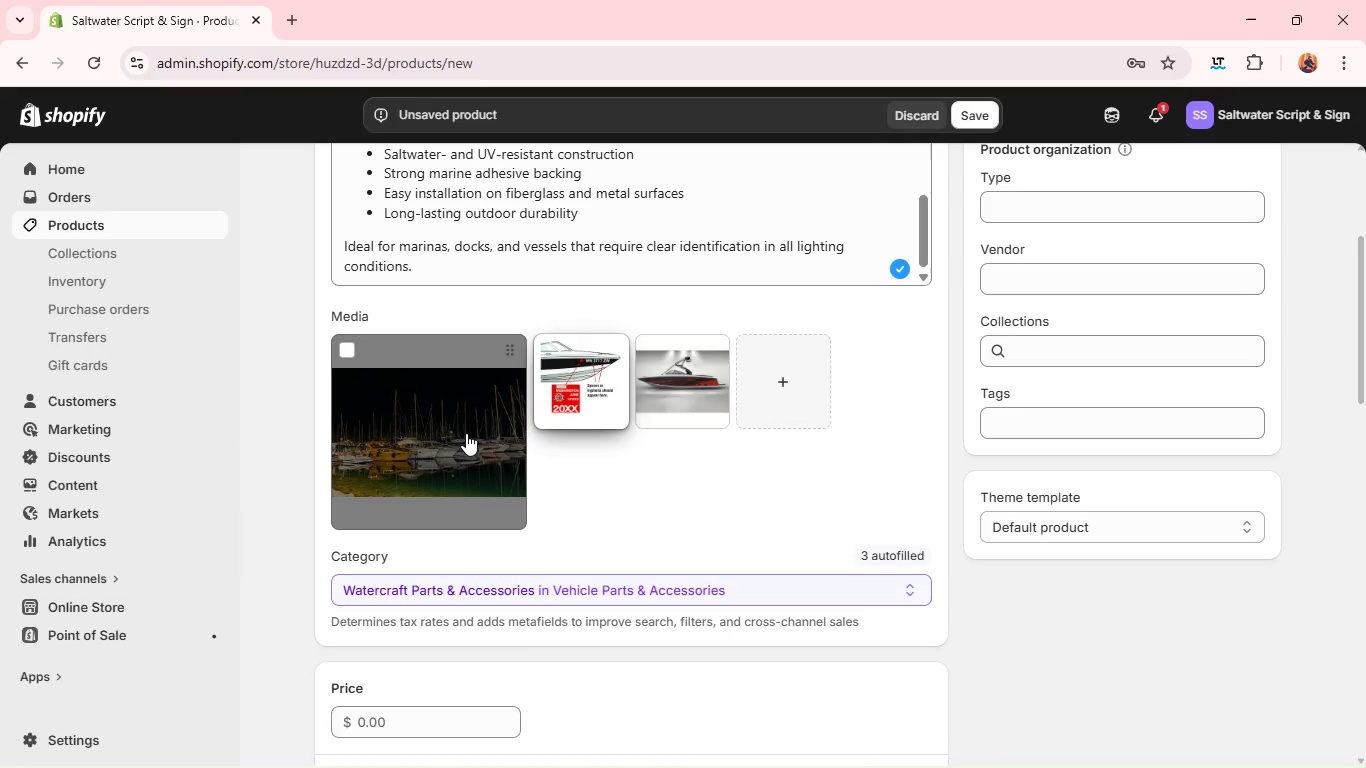 
left_click([466, 433])
 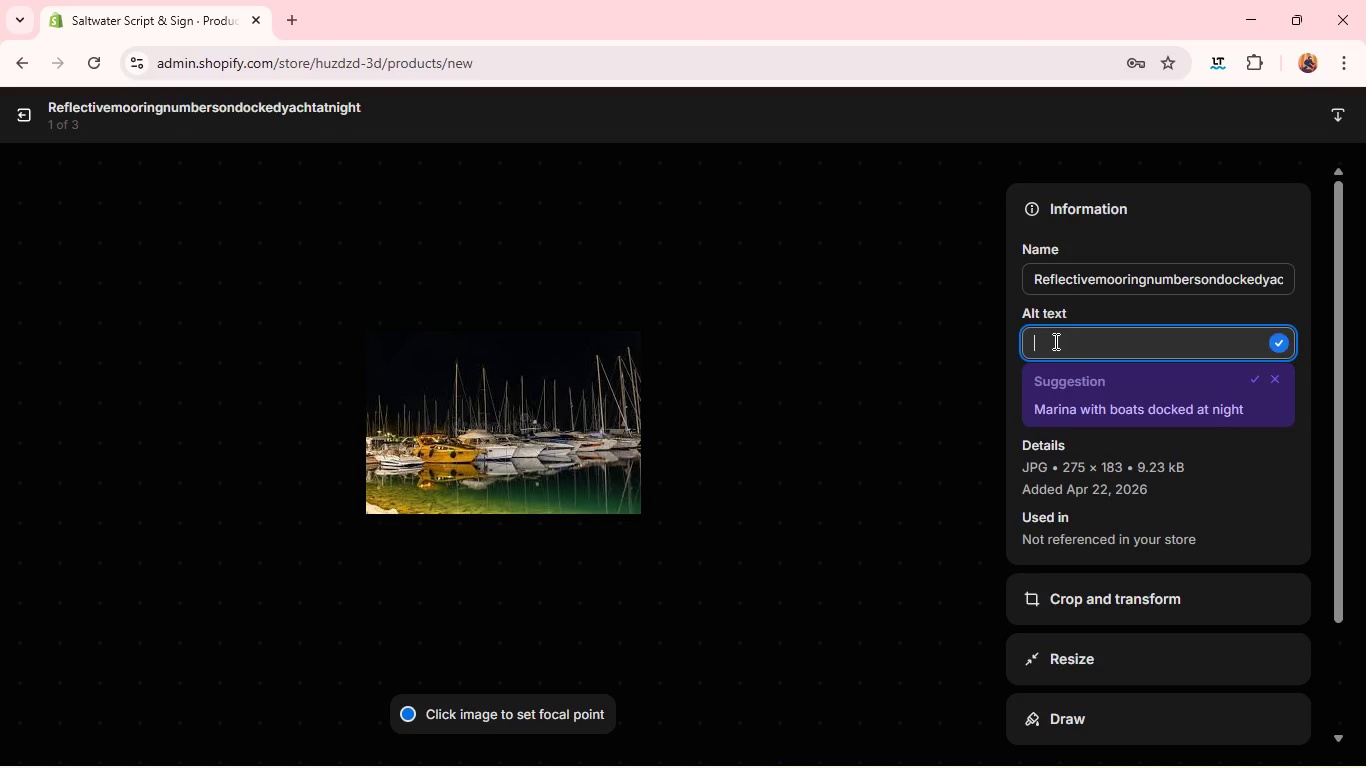 
type(Reflective mooring numbers on dociked )
key(Backspace)
key(Backspace)
key(Backspace)
key(Backspace)
key(Backspace)
type(ocked yacht at night )
 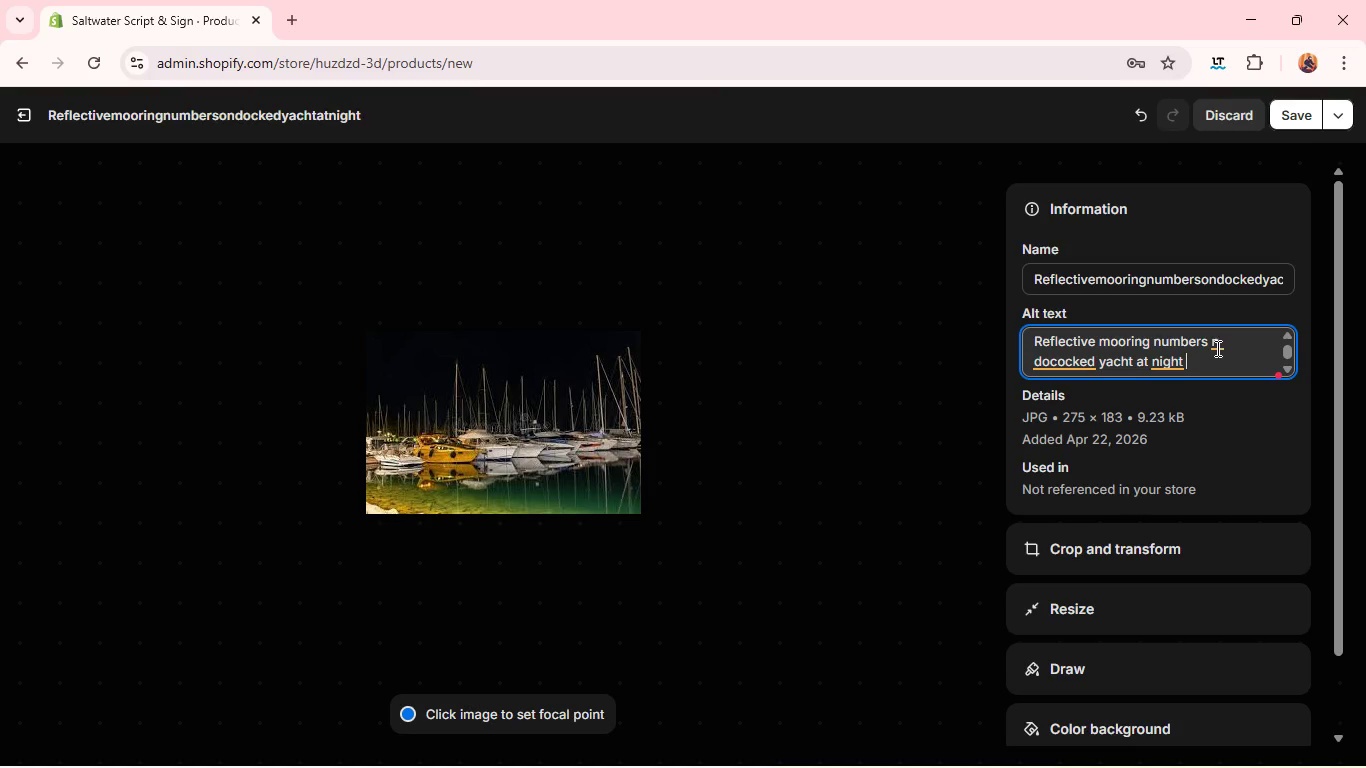 
key(O)
 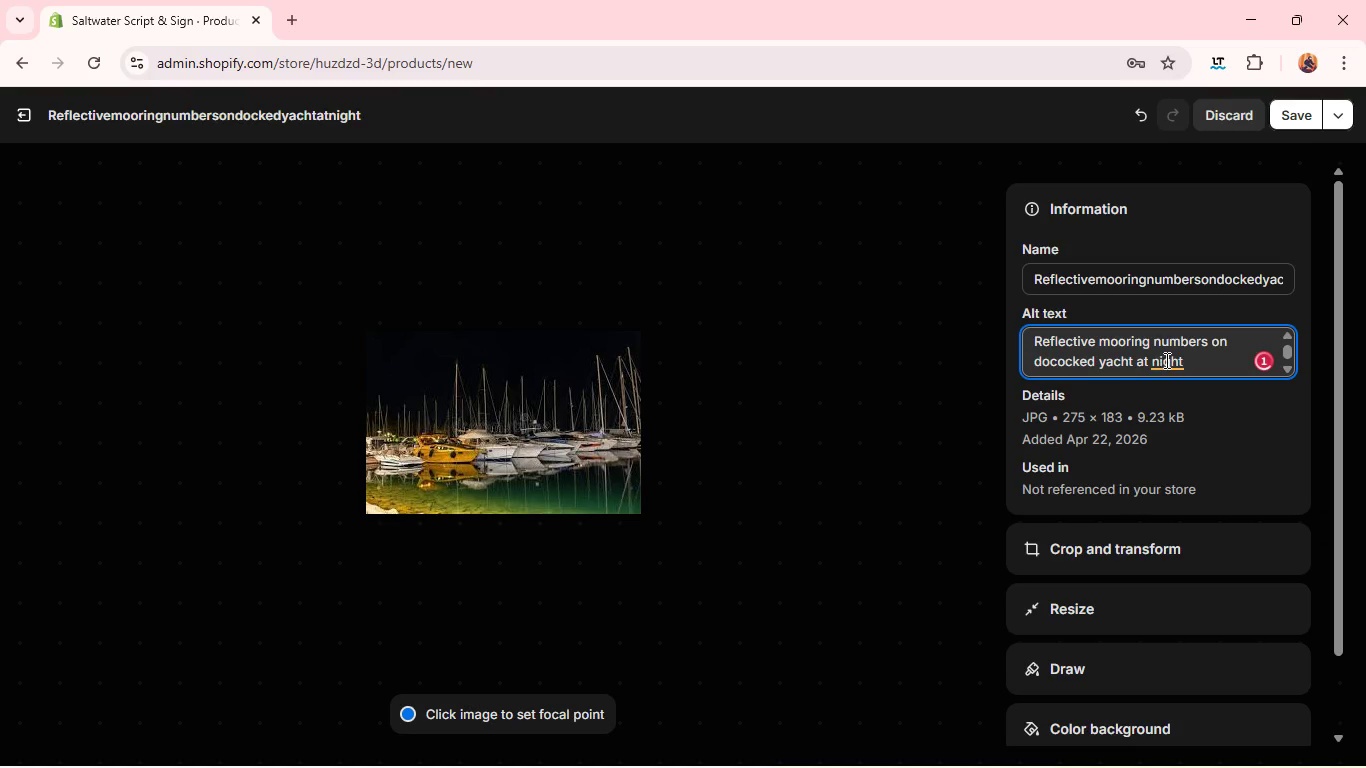 
left_click([1165, 360])
 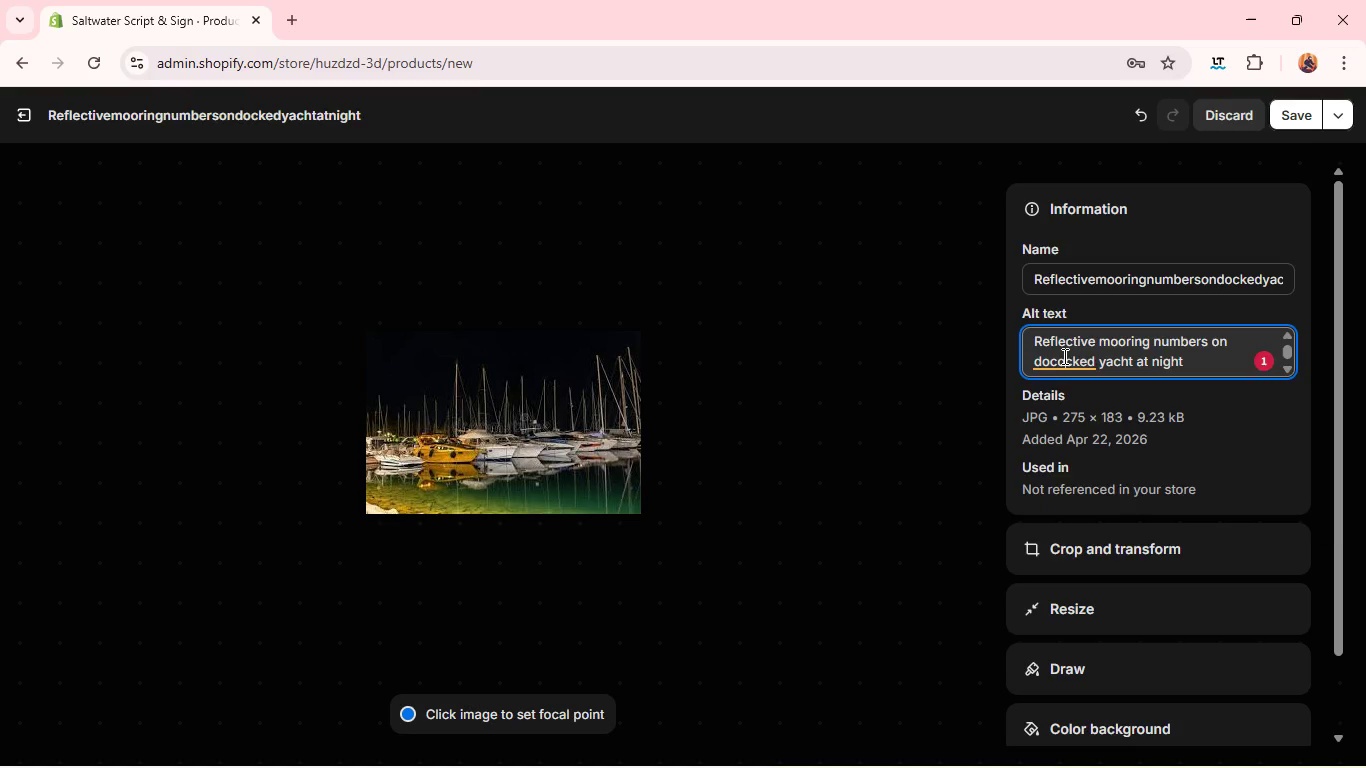 
left_click([1084, 486])
 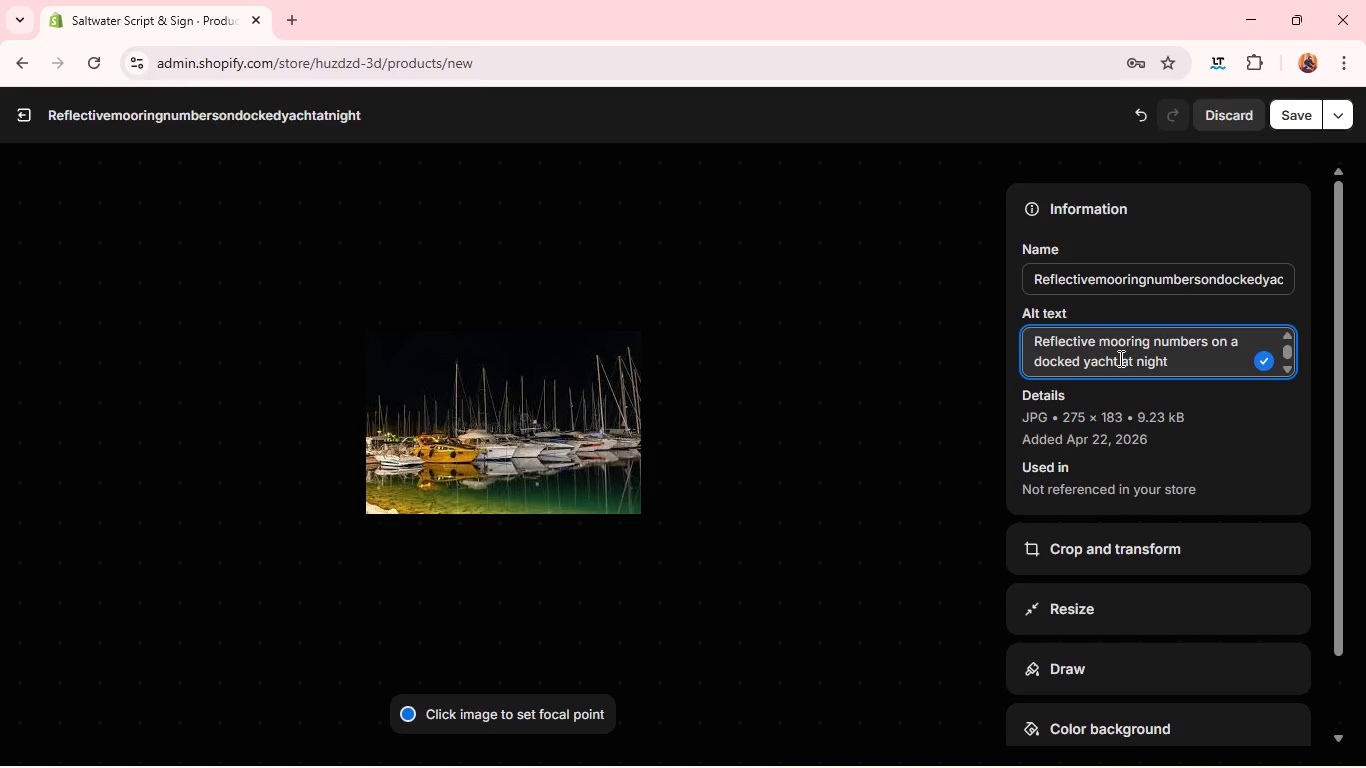 
wait(5.3)
 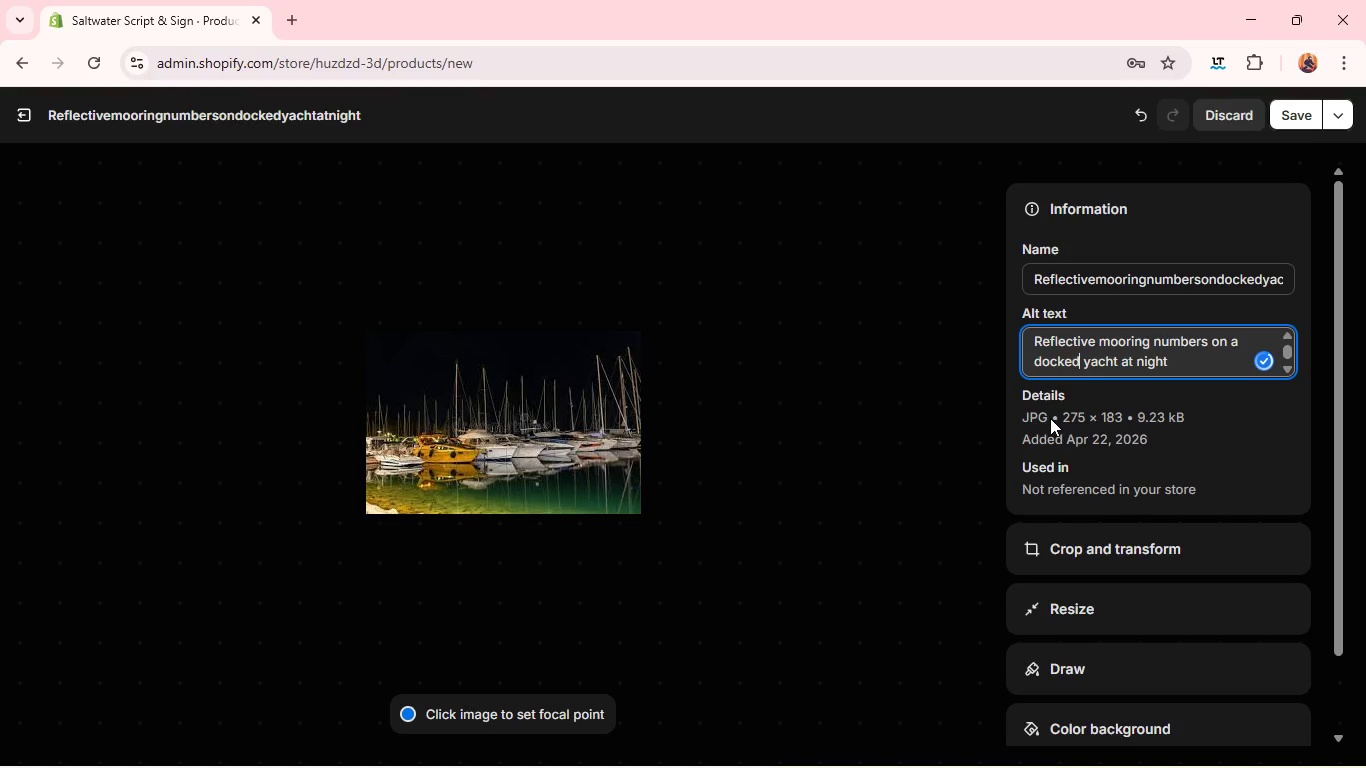 
left_click([1102, 549])
 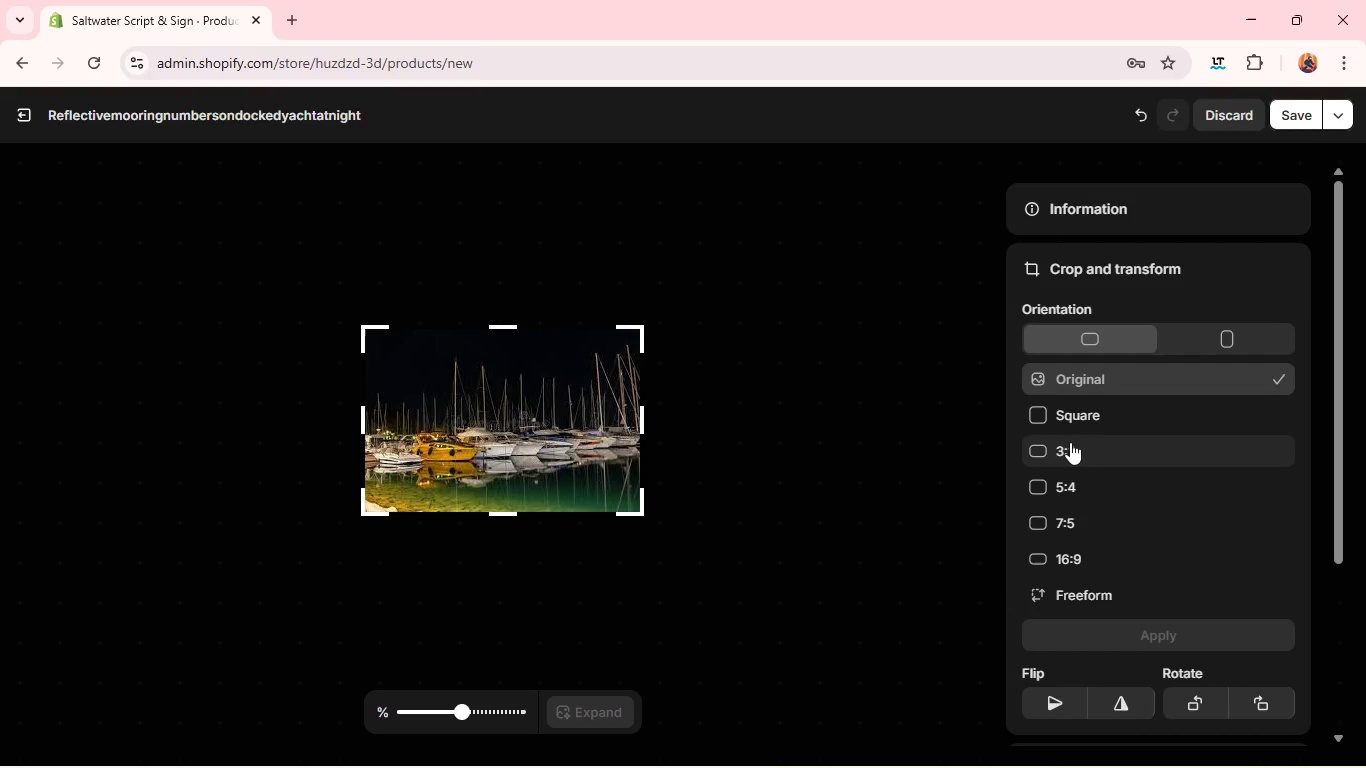 
left_click([1070, 442])
 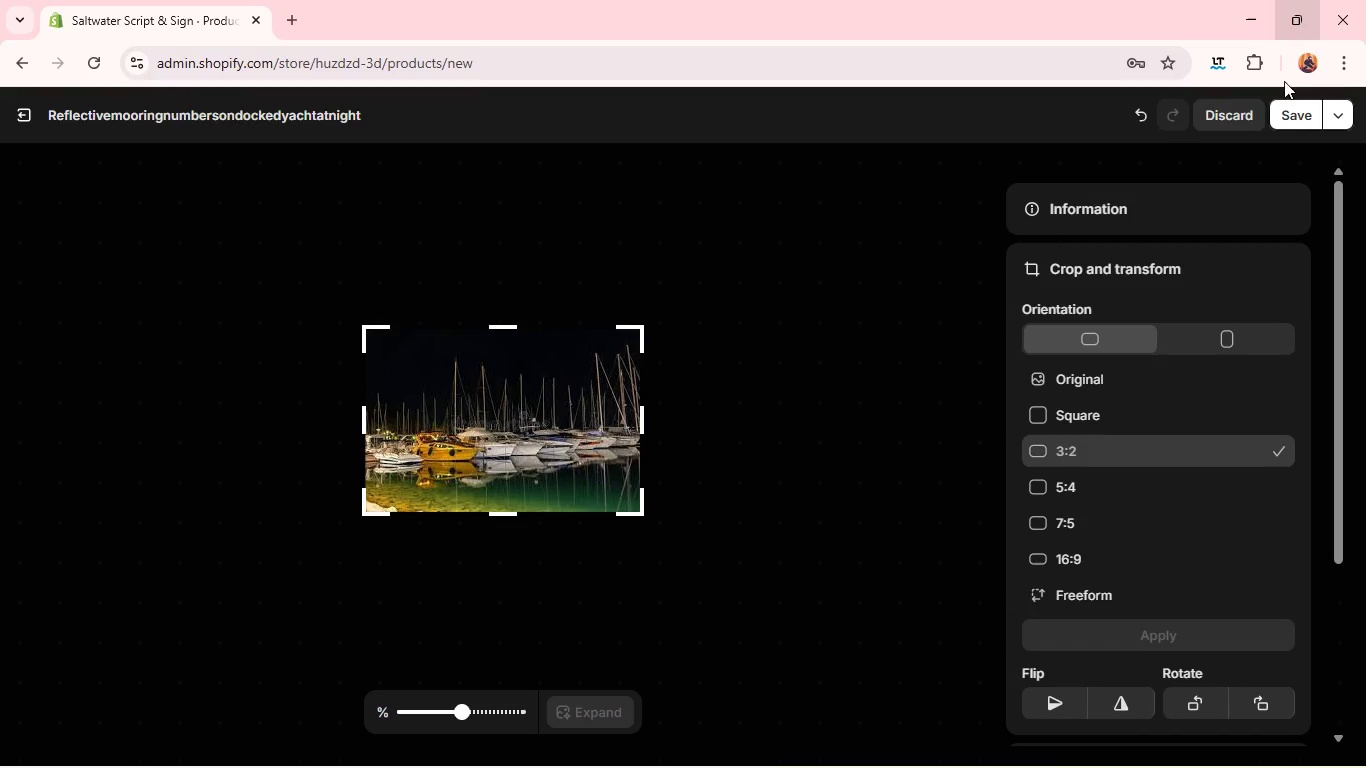 
left_click([1297, 115])
 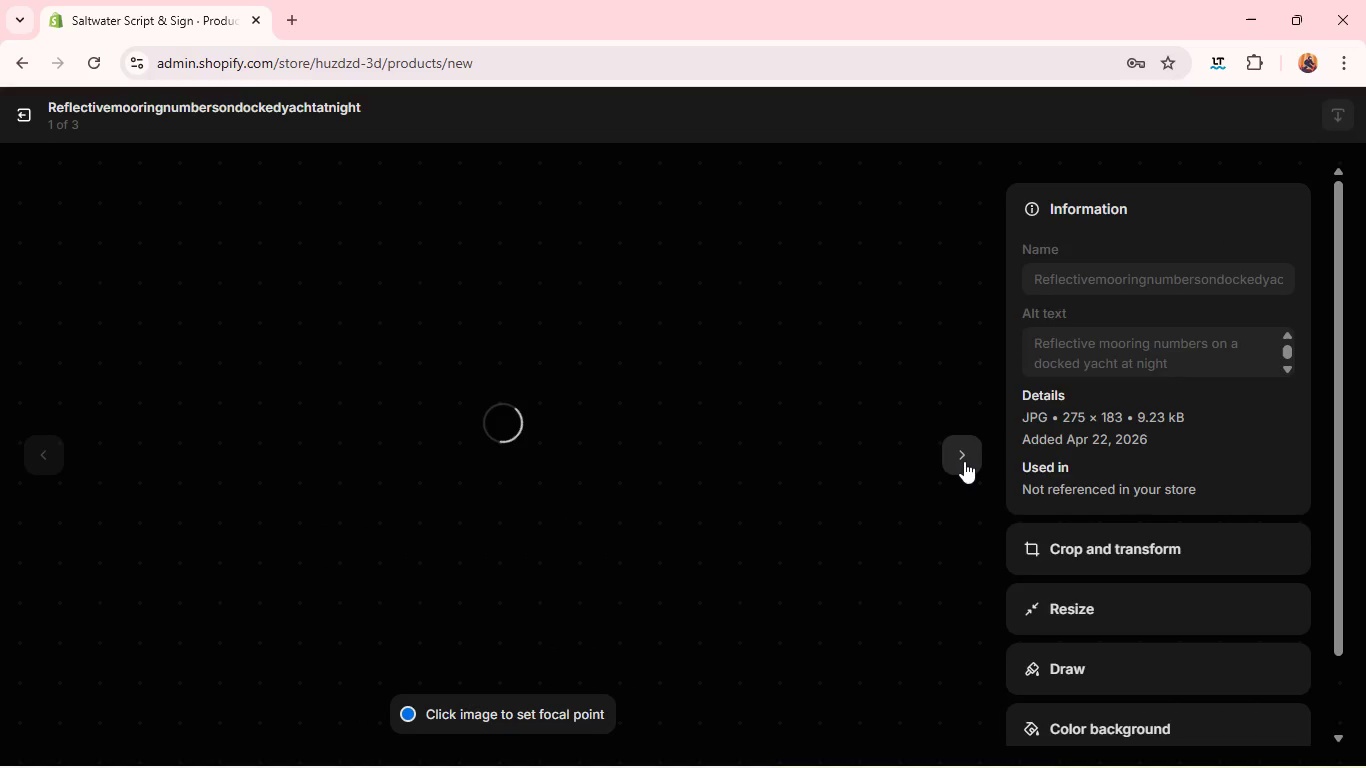 
left_click([964, 460])
 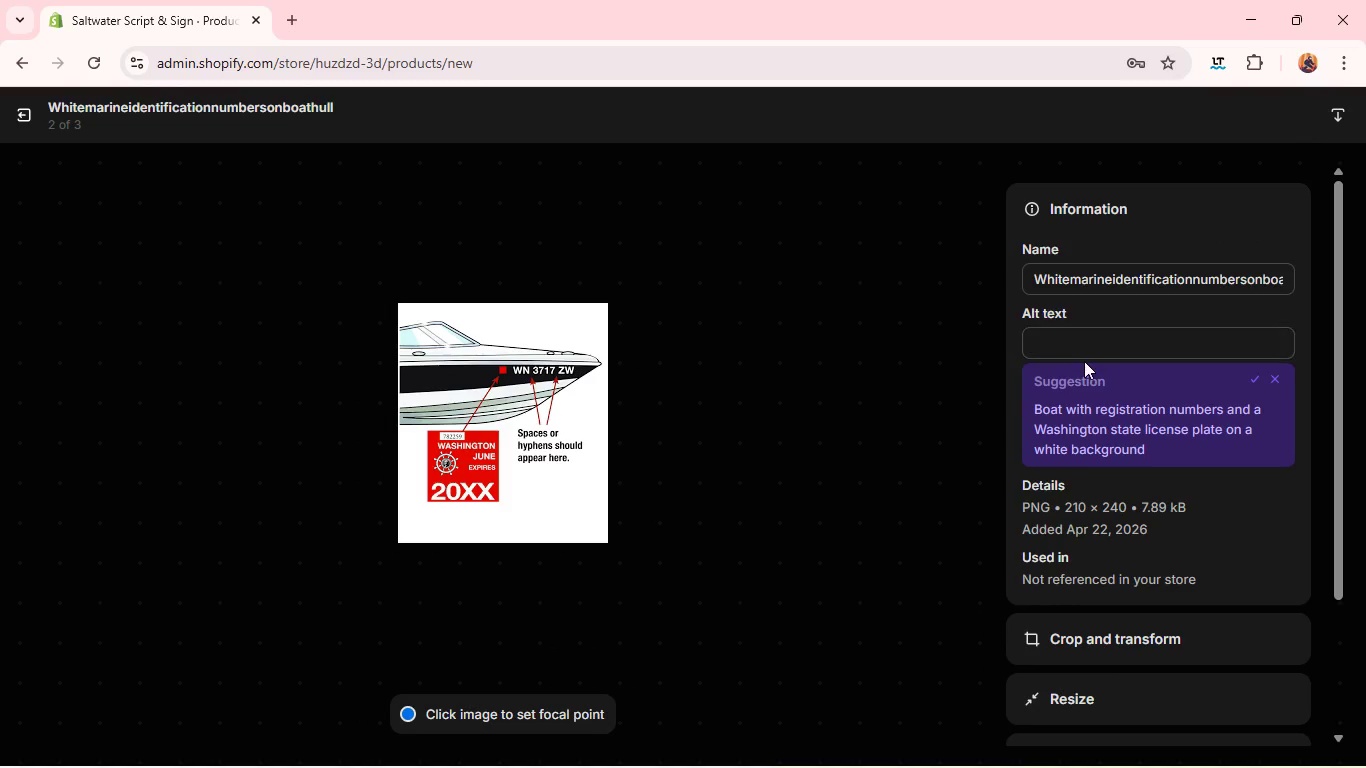 
type(White marine identification number on boat hull)
 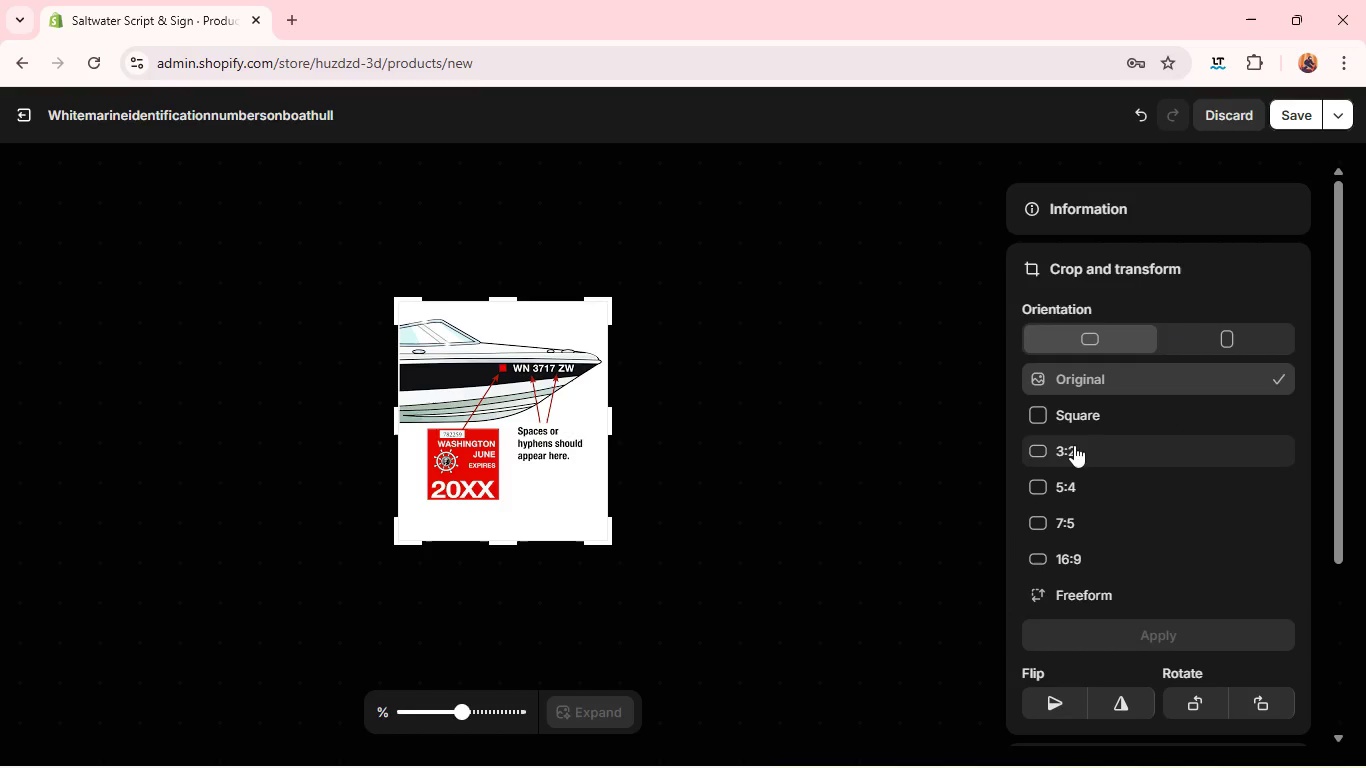 
left_click([1071, 437])
 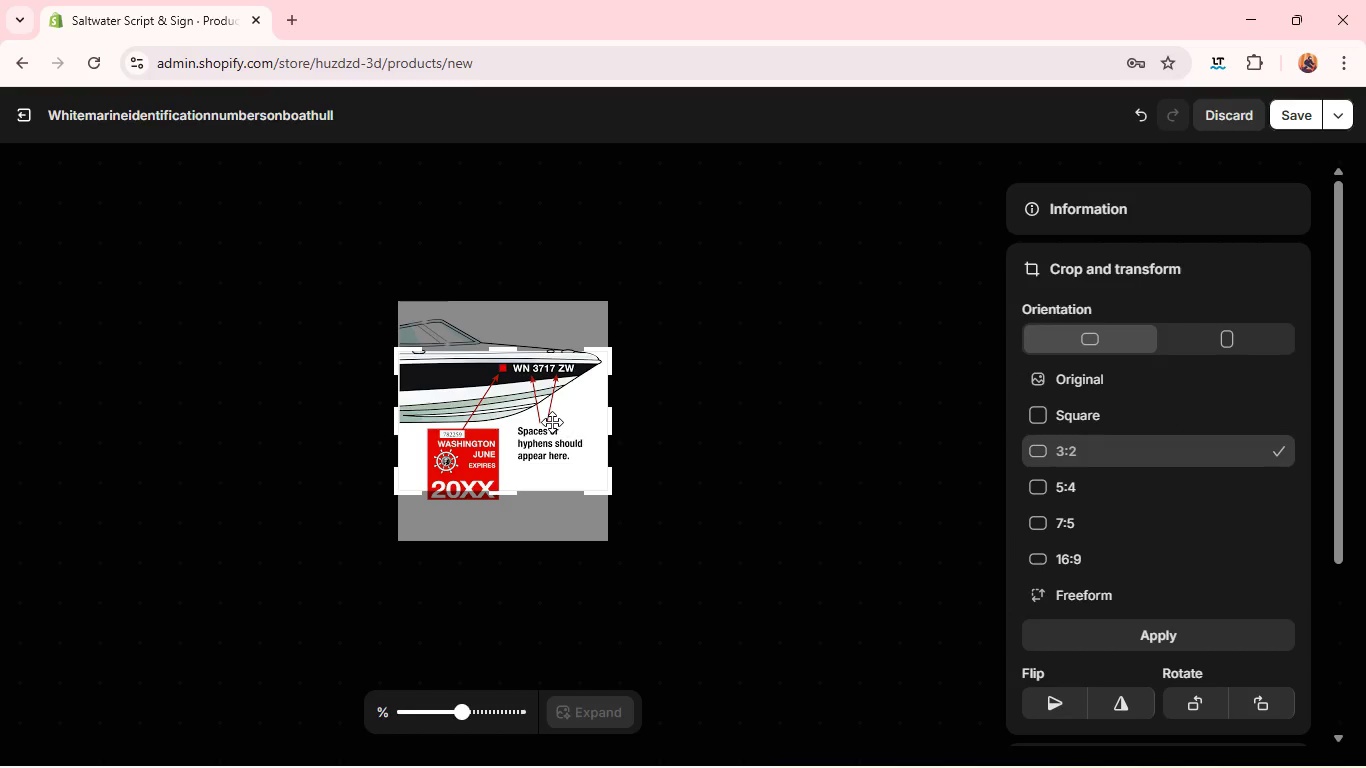 
left_click_drag(start_coordinate=[554, 421], to_coordinate=[558, 436])
 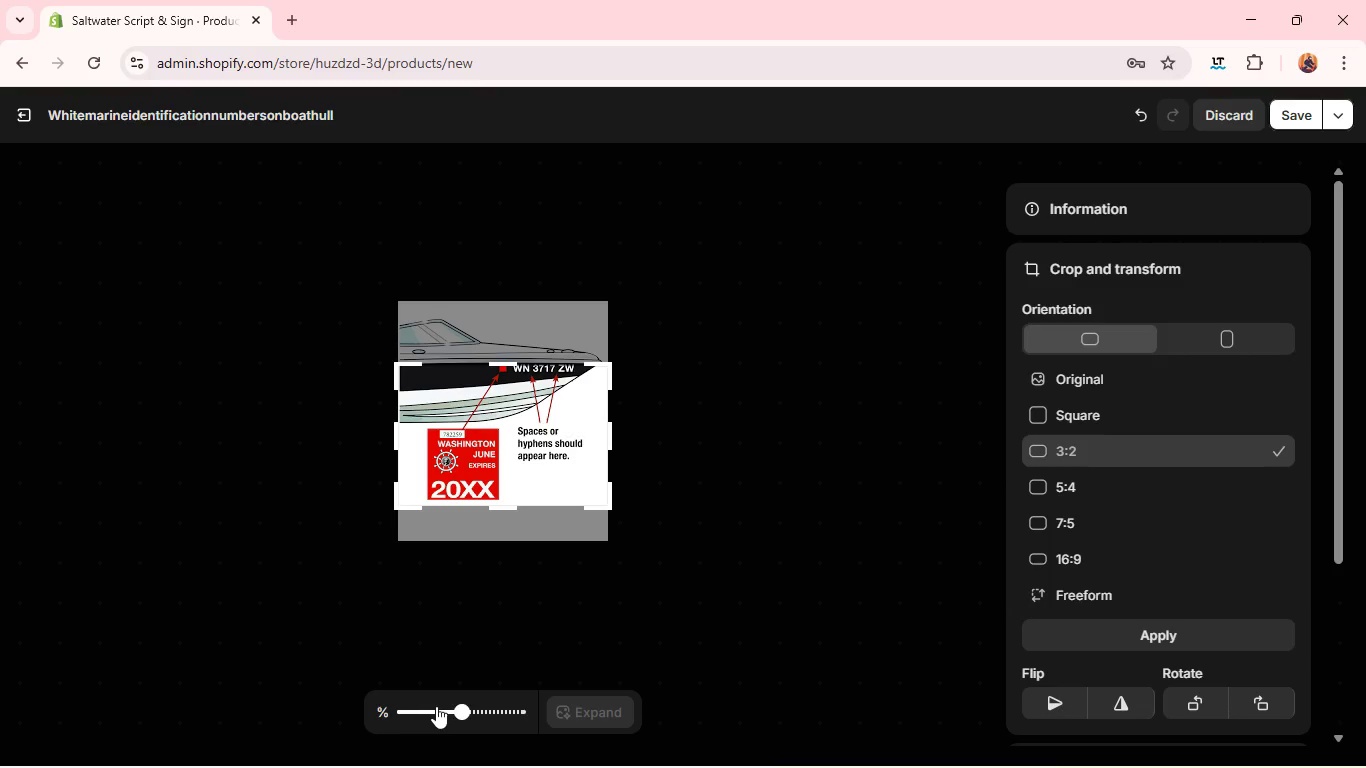 
left_click([436, 706])
 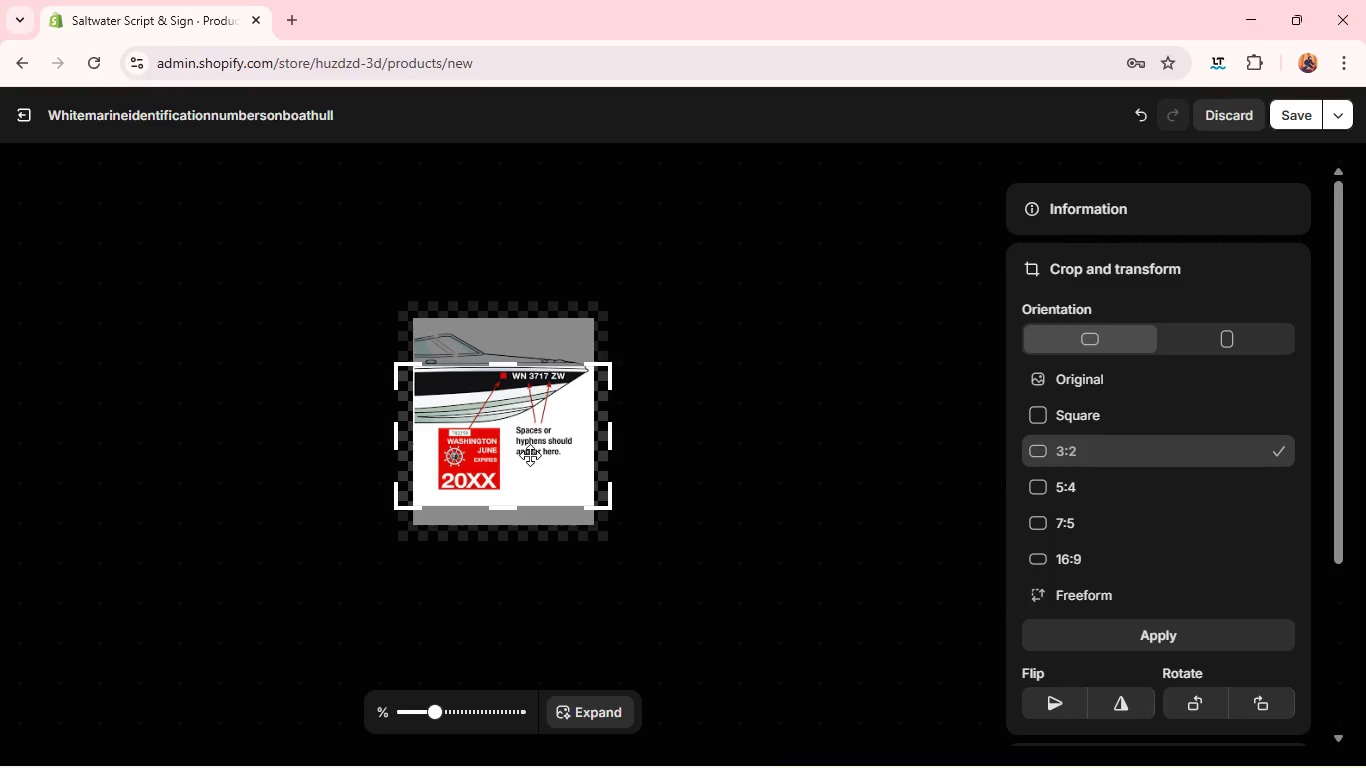 
left_click_drag(start_coordinate=[530, 455], to_coordinate=[544, 445])
 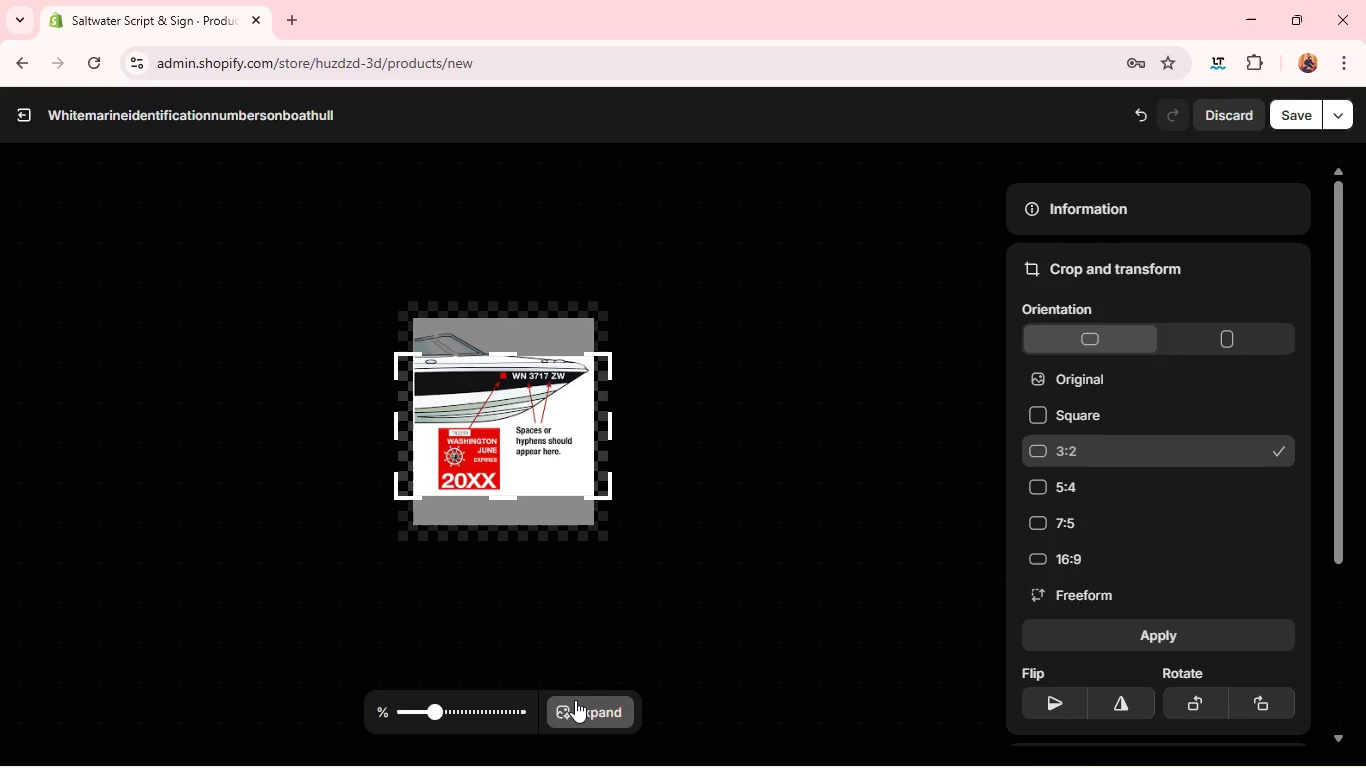 
left_click([575, 700])
 